 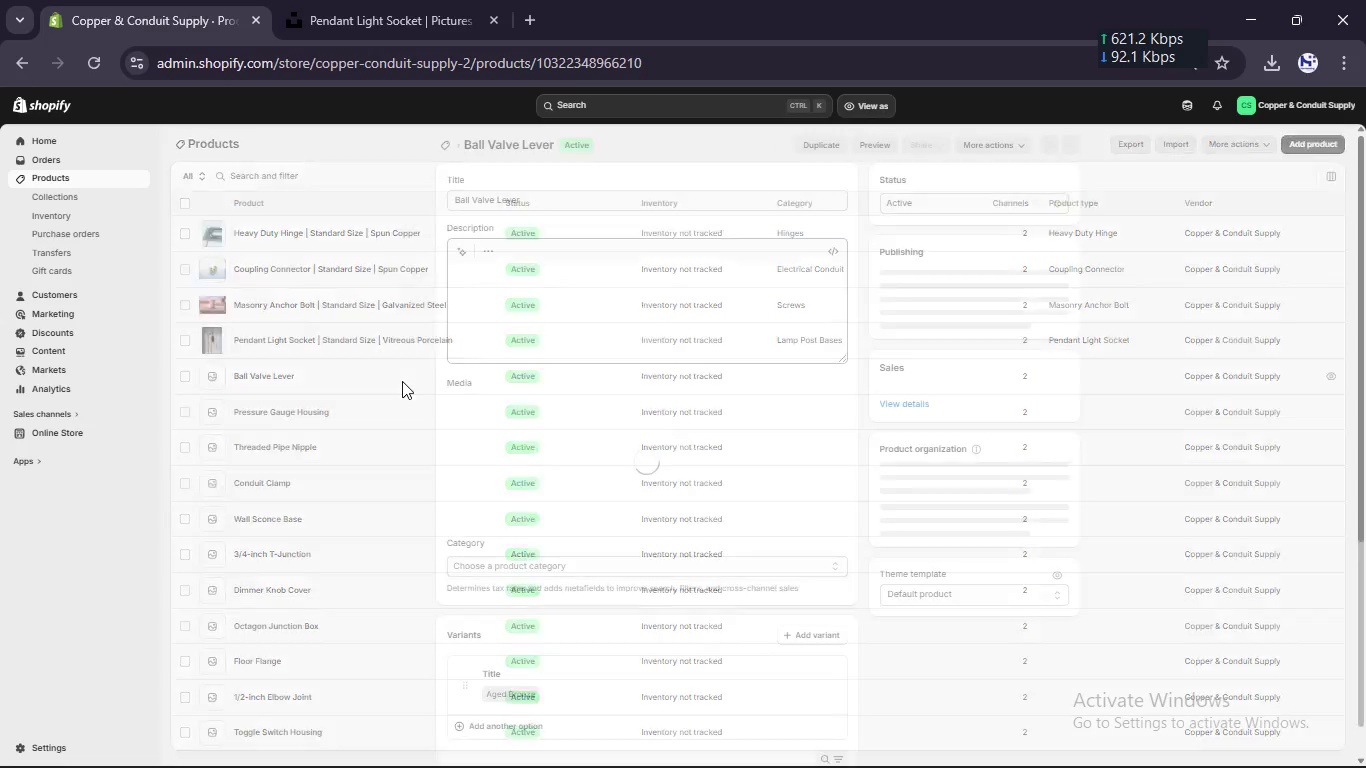 
left_click([520, 196])
 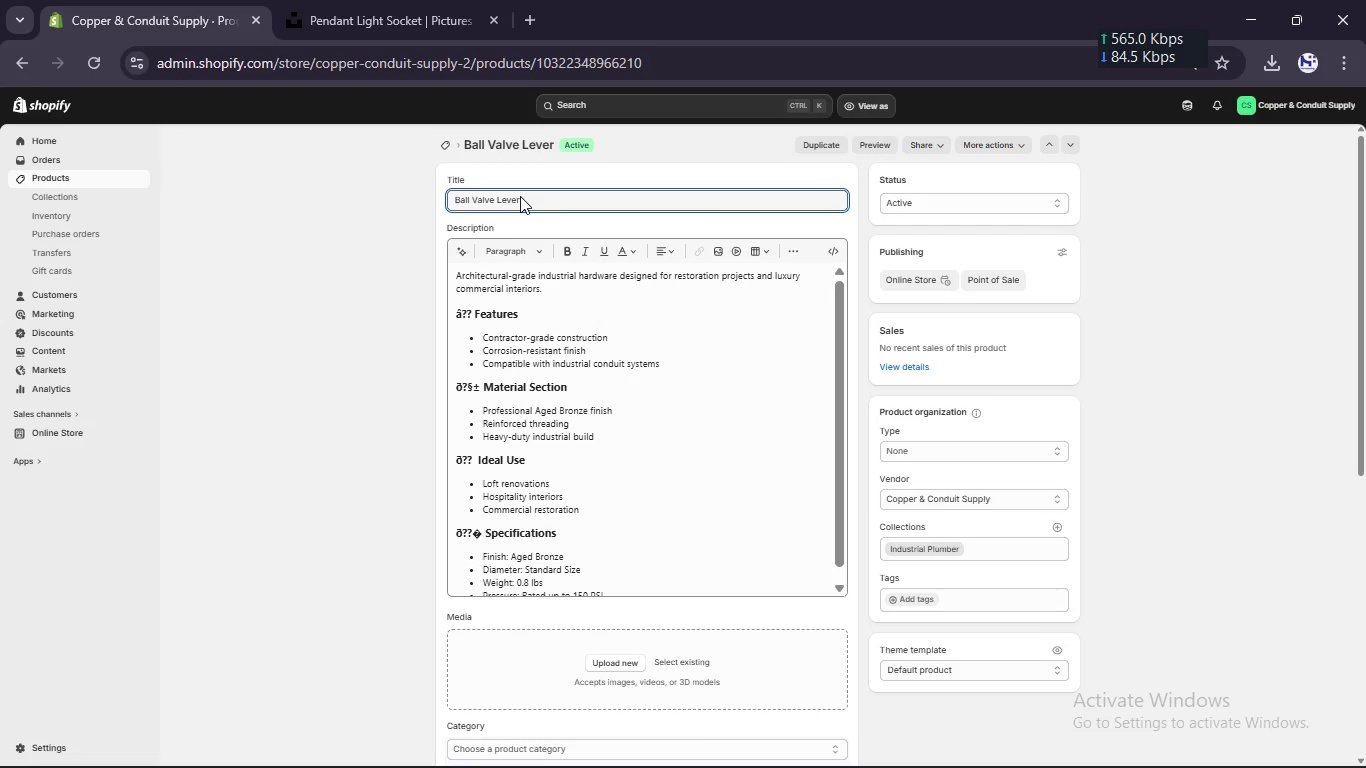 
key(Control+A)
 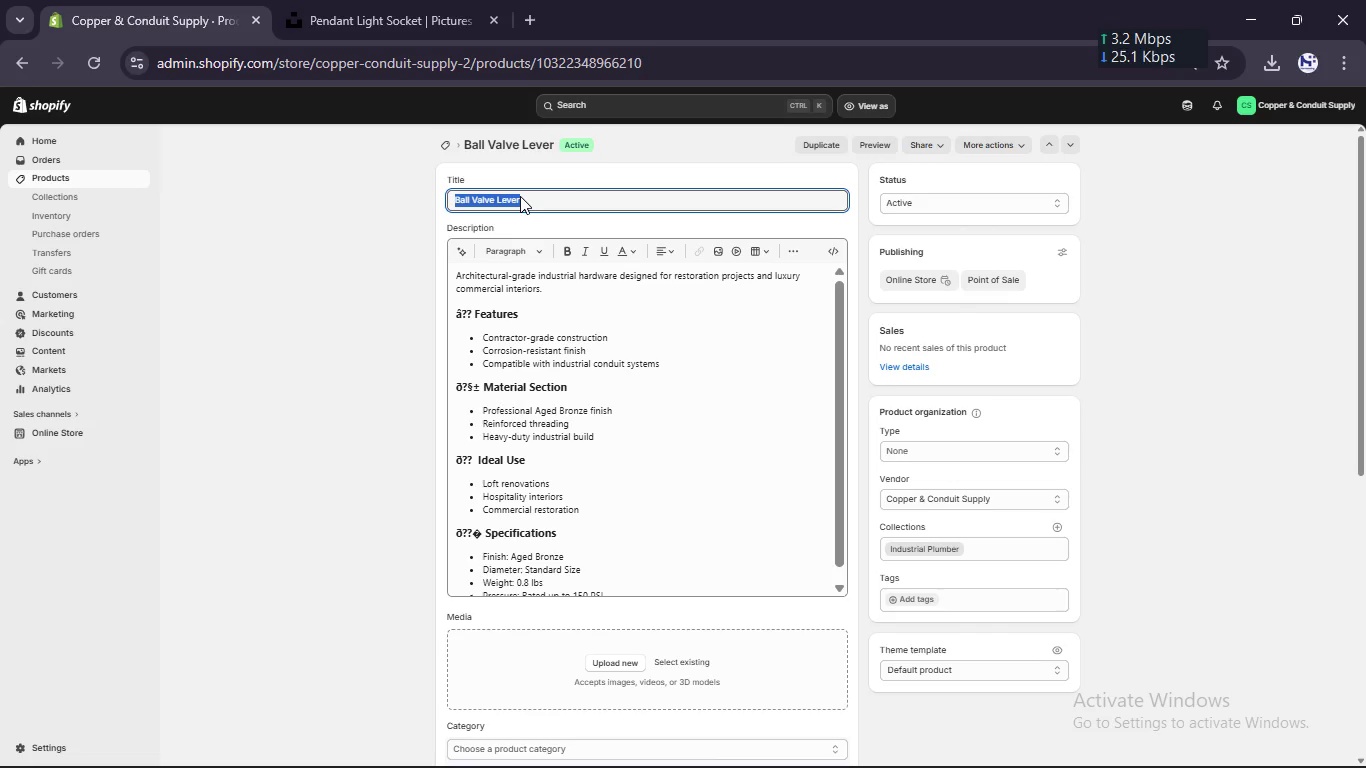 
key(Control+C)
 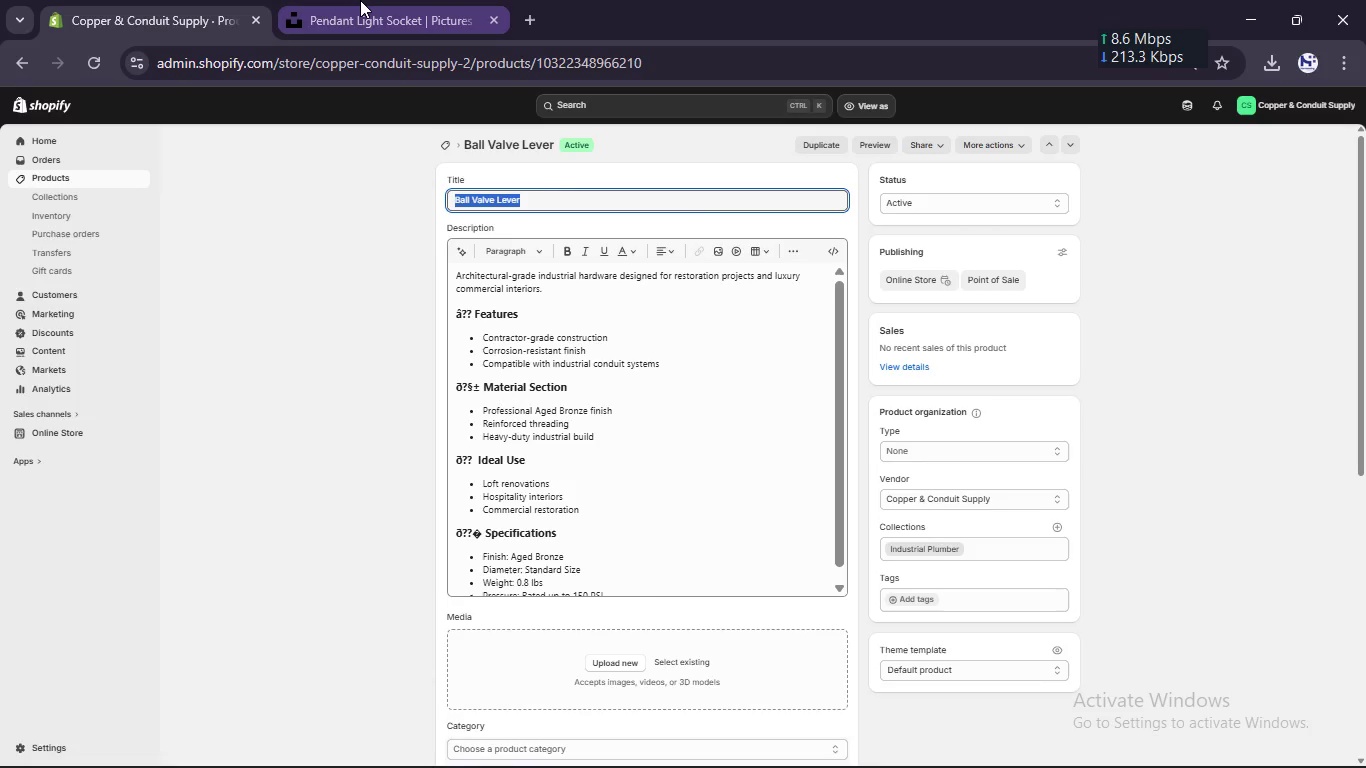 
left_click([360, 0])
 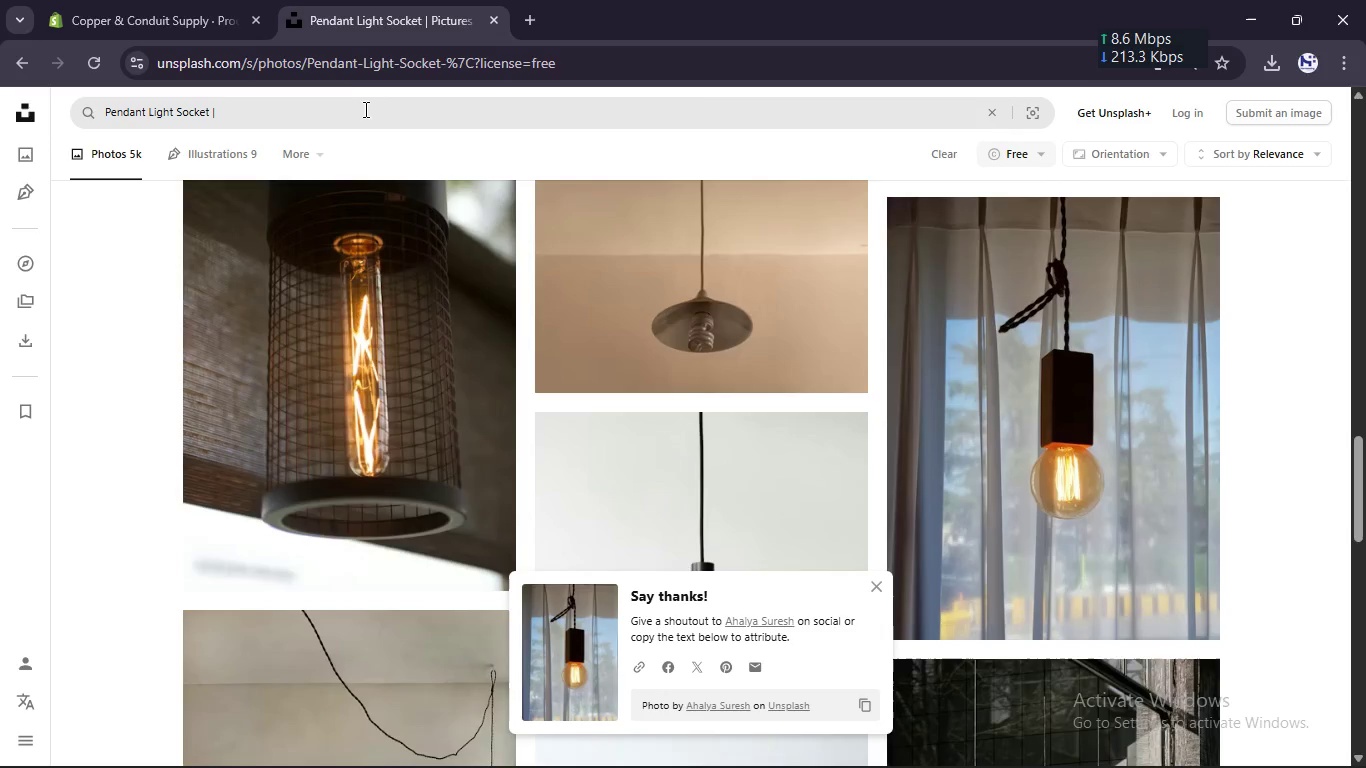 
left_click([364, 114])
 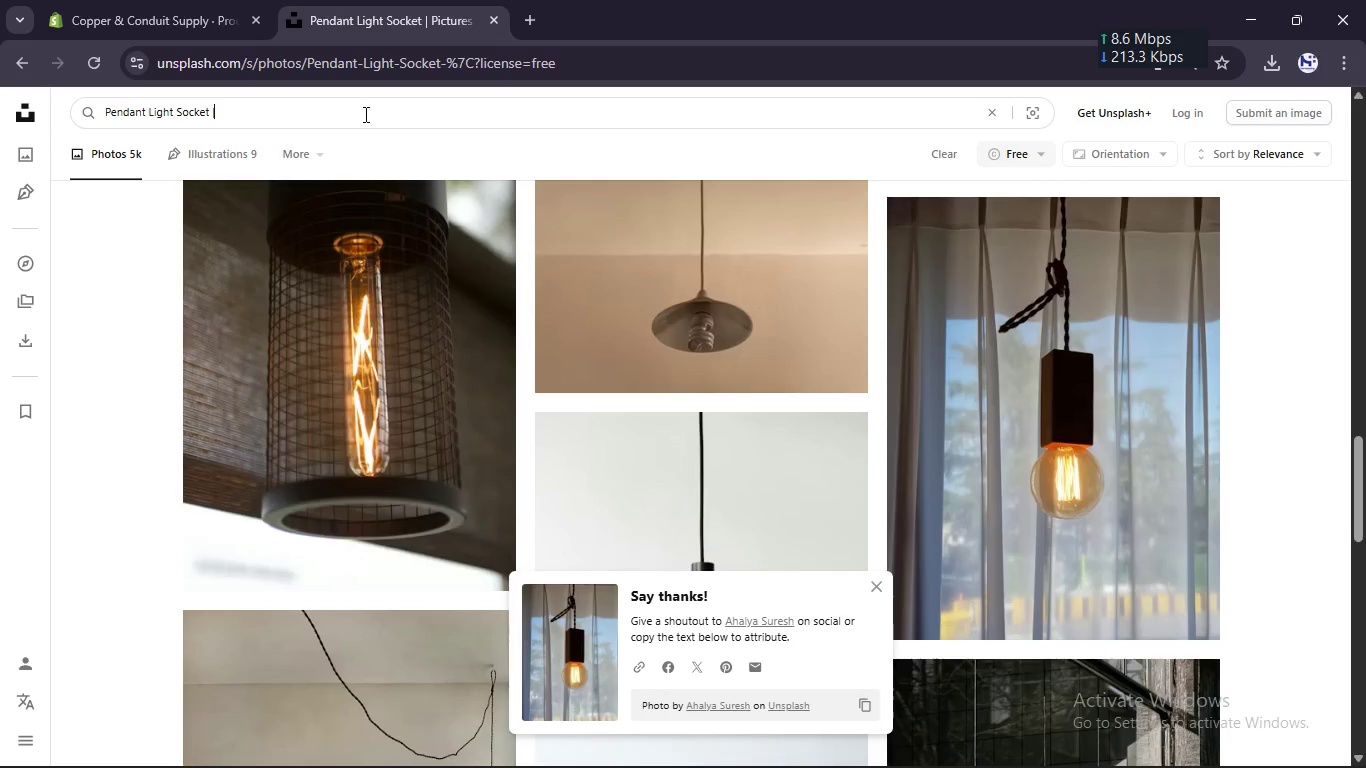 
key(Control+A)
 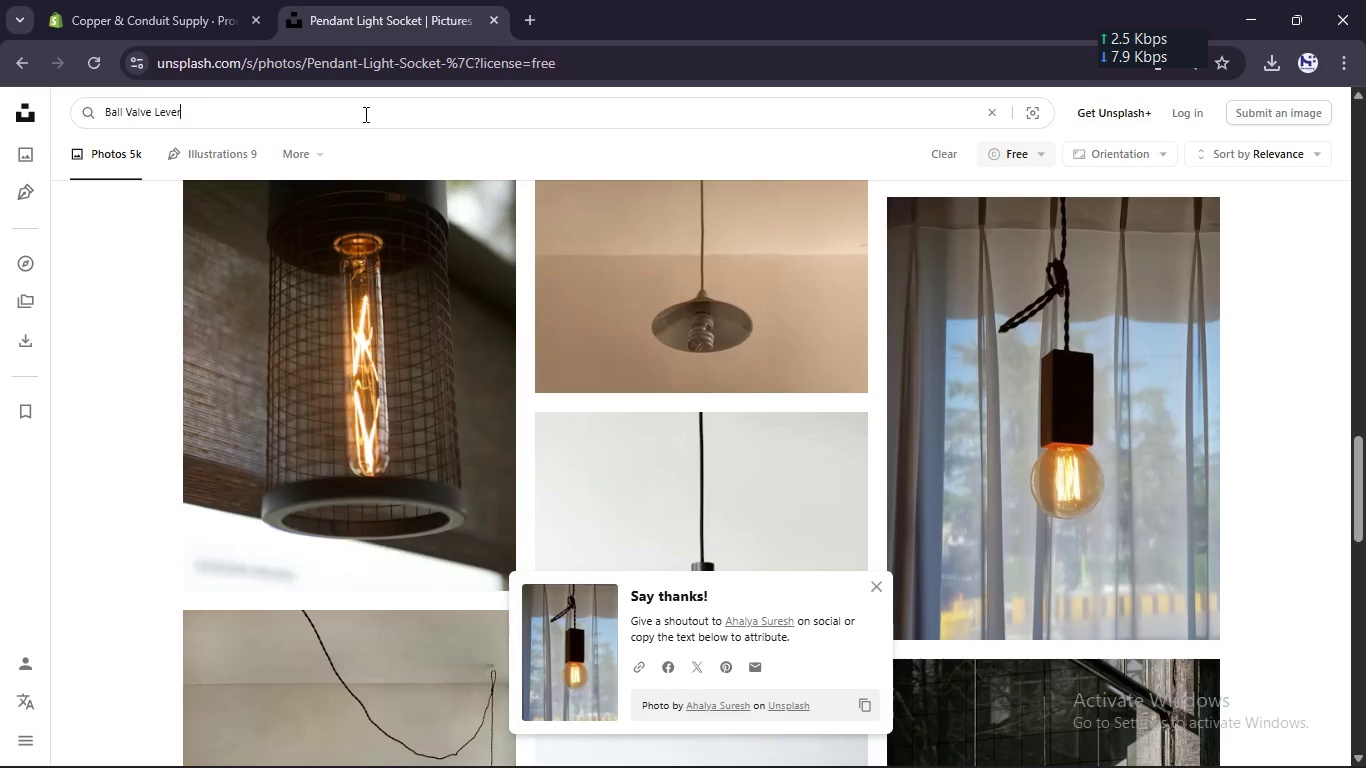 
key(Control+V)
 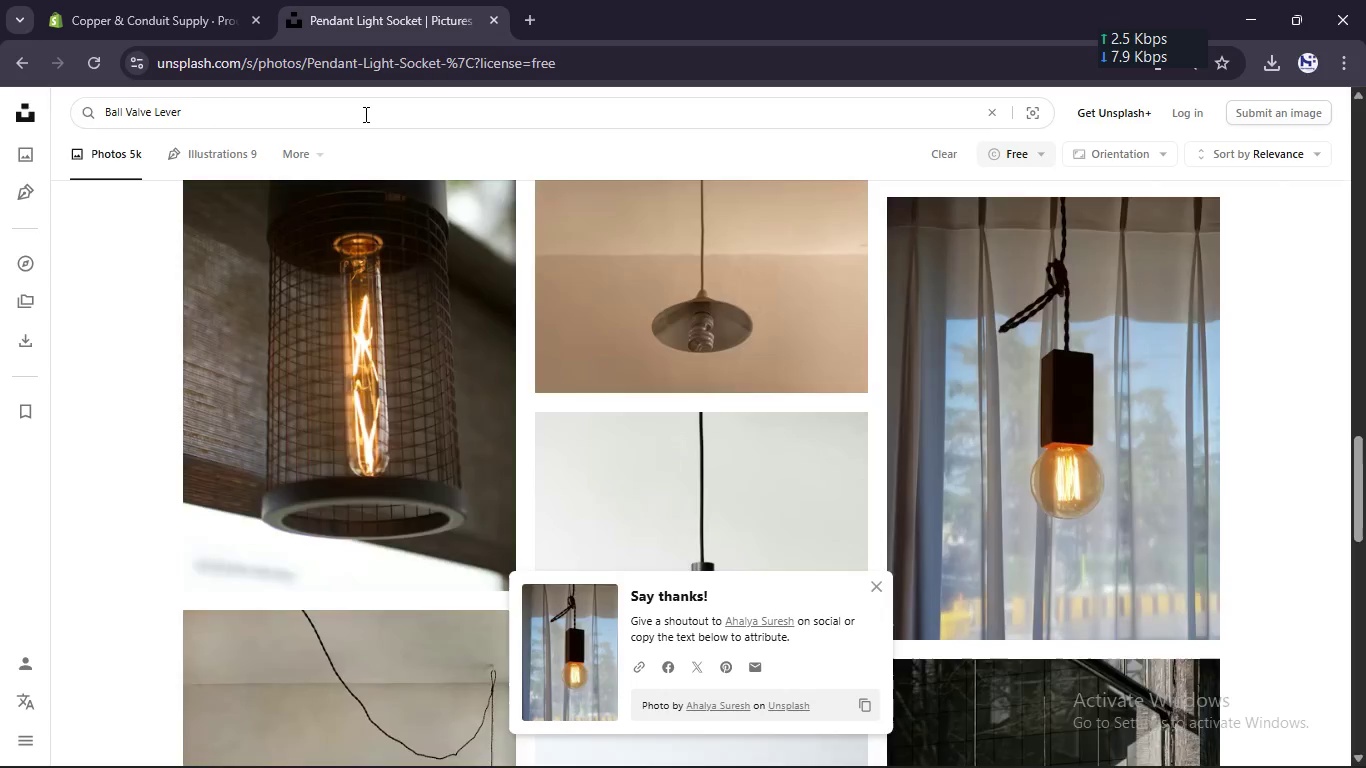 
key(Enter)
 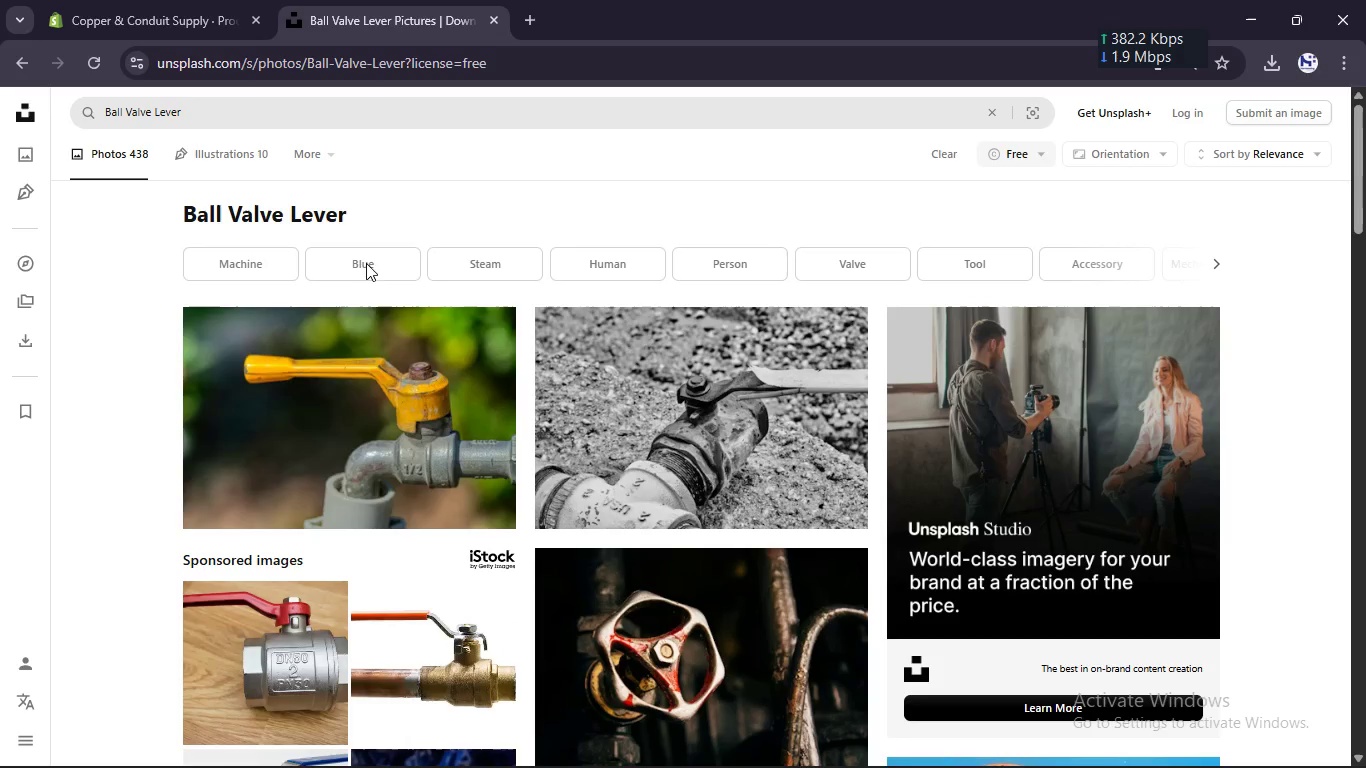 
scroll: coordinate [731, 491], scroll_direction: down, amount: 6.0
 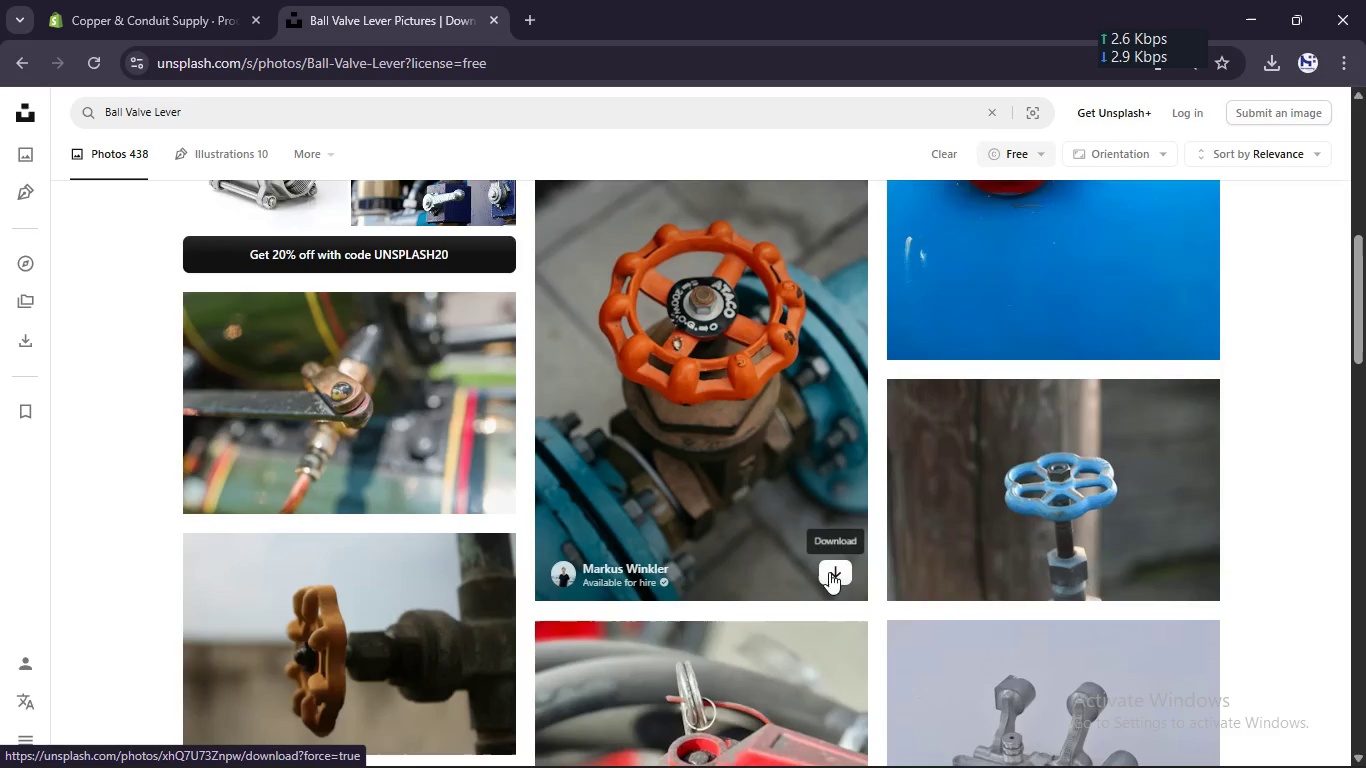 
left_click([831, 574])
 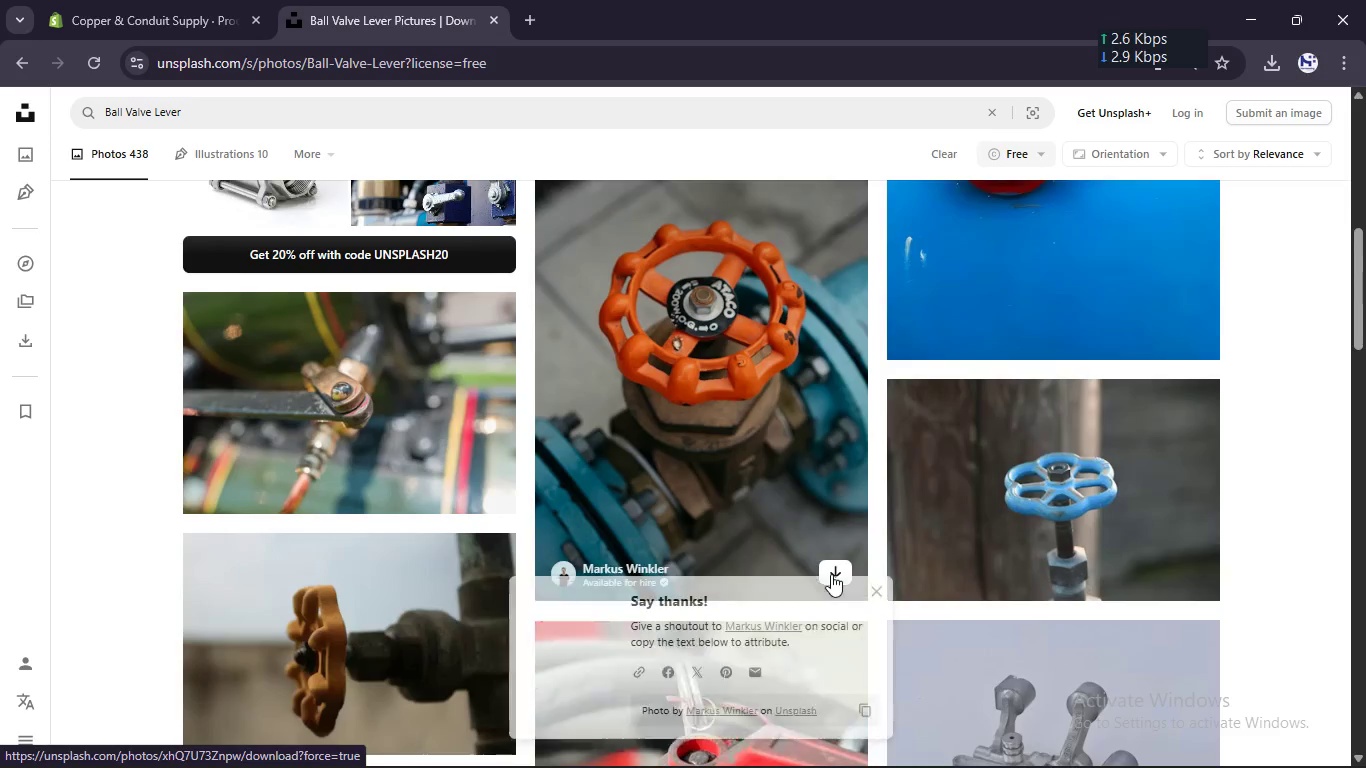 
scroll: coordinate [831, 574], scroll_direction: down, amount: 2.0
 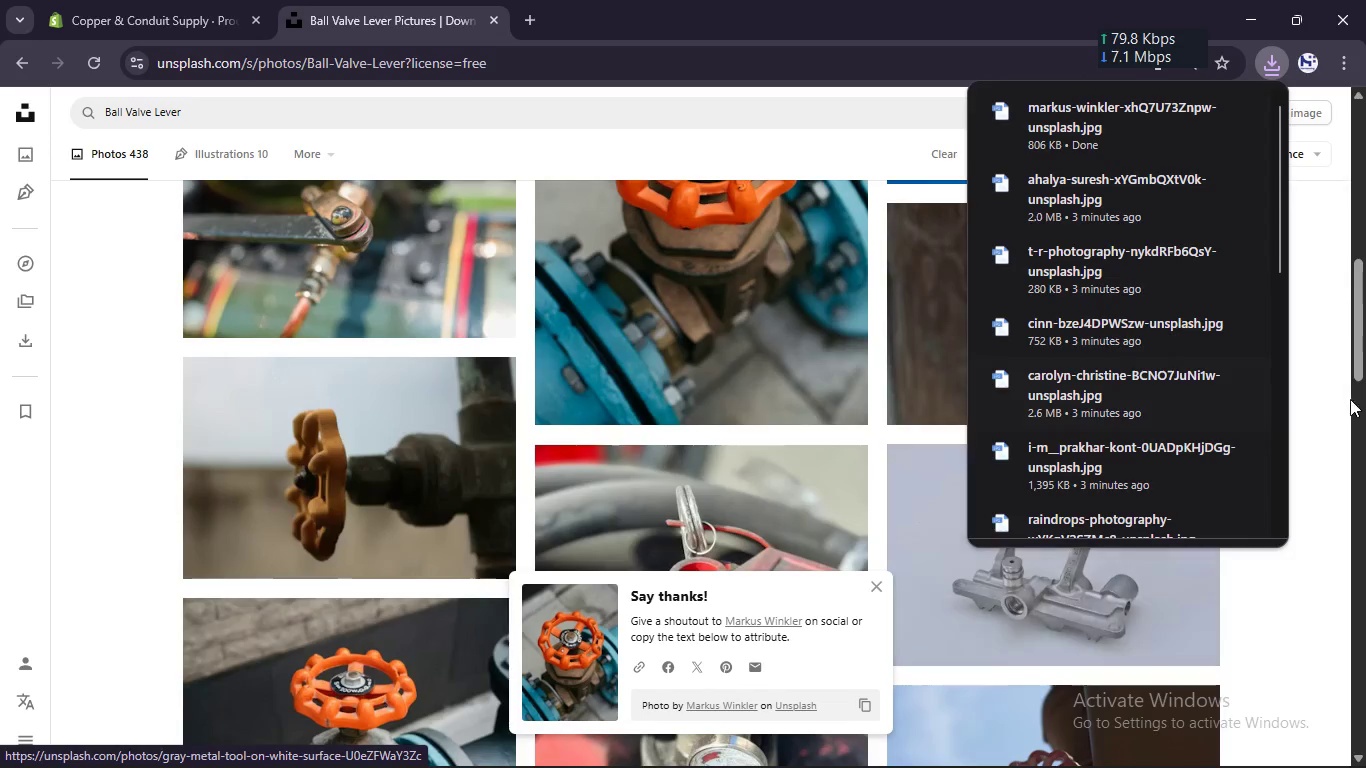 
left_click([1321, 400])
 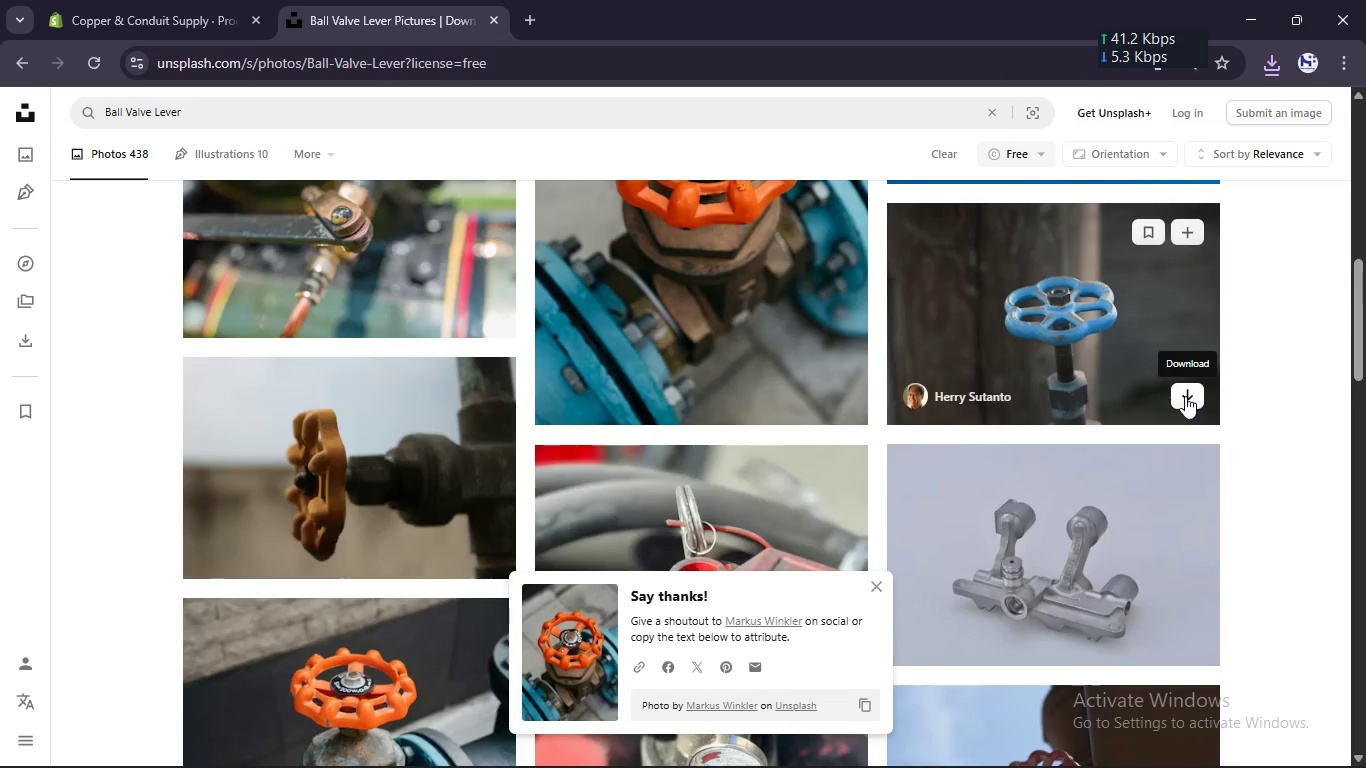 
left_click([1187, 395])
 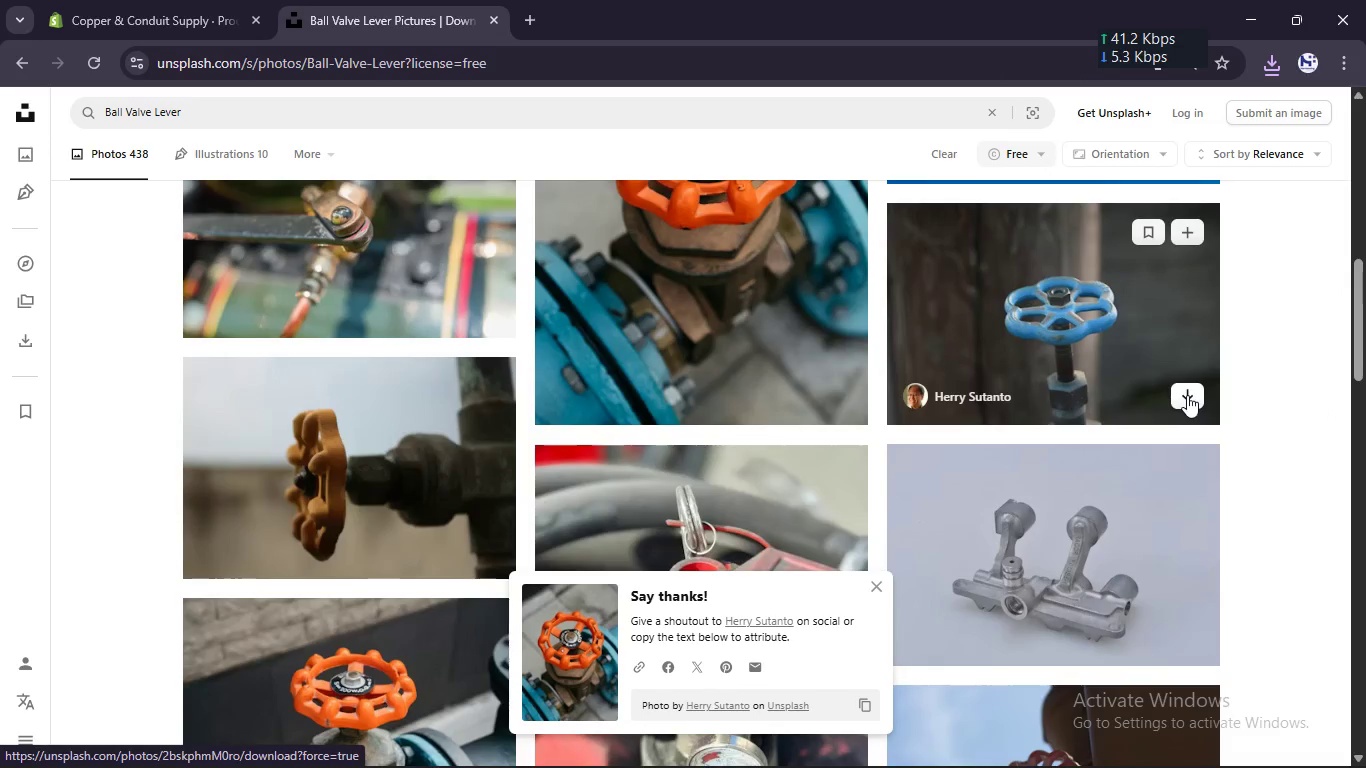 
scroll: coordinate [1187, 395], scroll_direction: down, amount: 6.0
 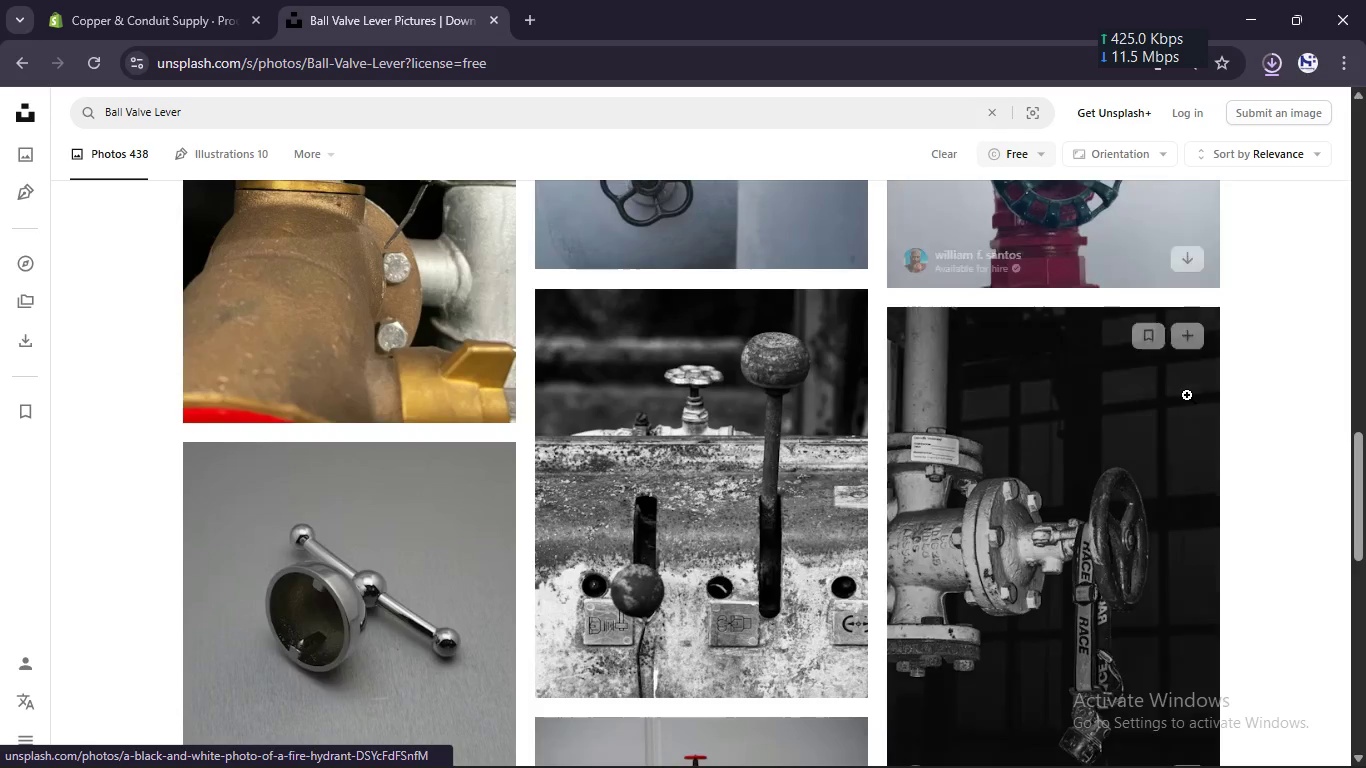 
scroll: coordinate [1187, 395], scroll_direction: none, amount: 0.0
 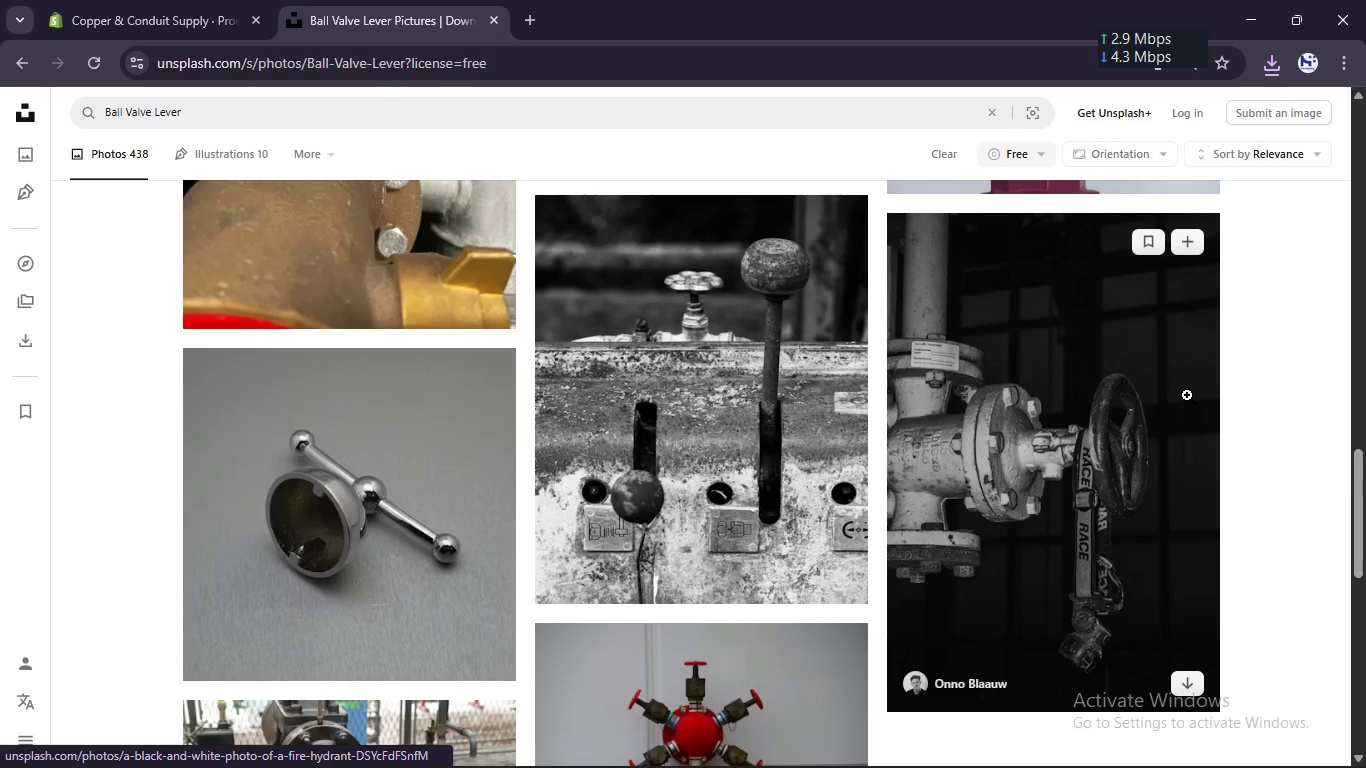 
scroll: coordinate [1187, 395], scroll_direction: down, amount: 4.0
 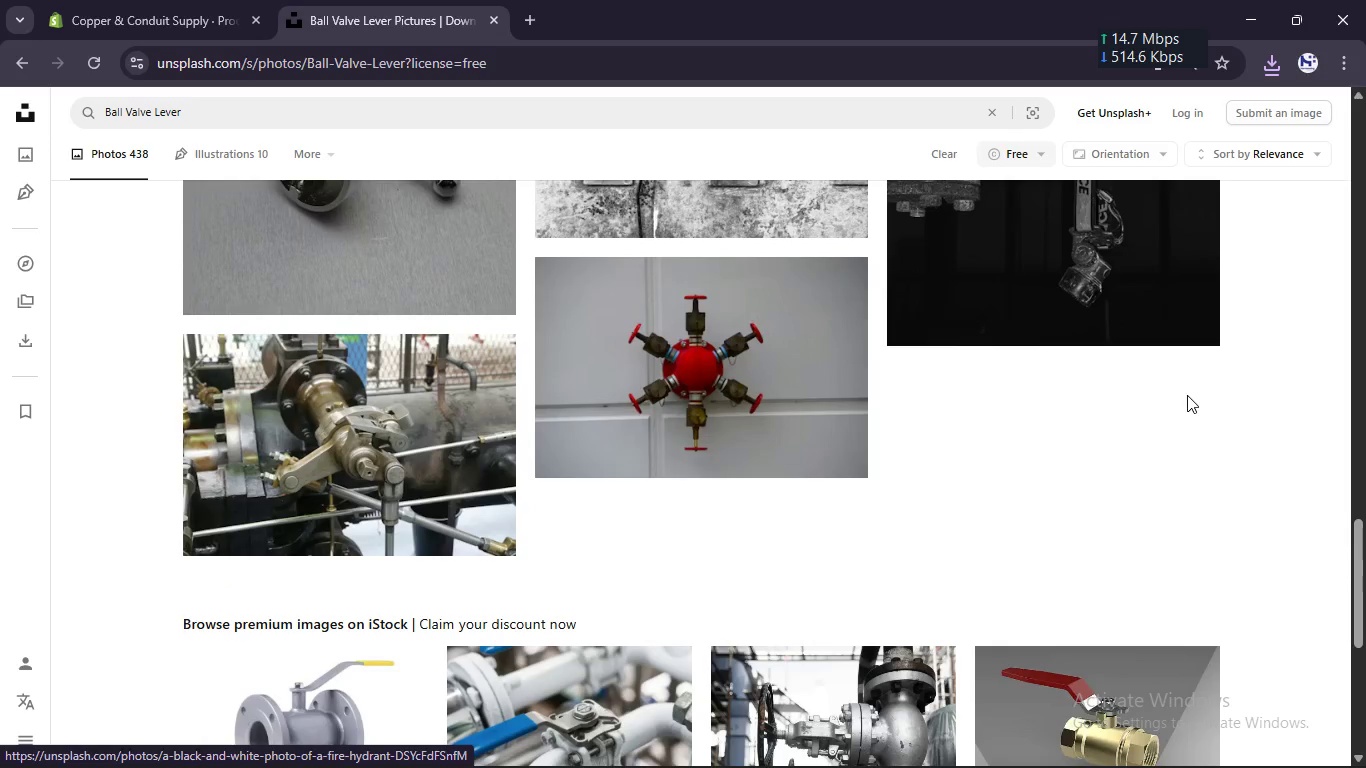 
scroll: coordinate [1187, 395], scroll_direction: up, amount: 27.0
 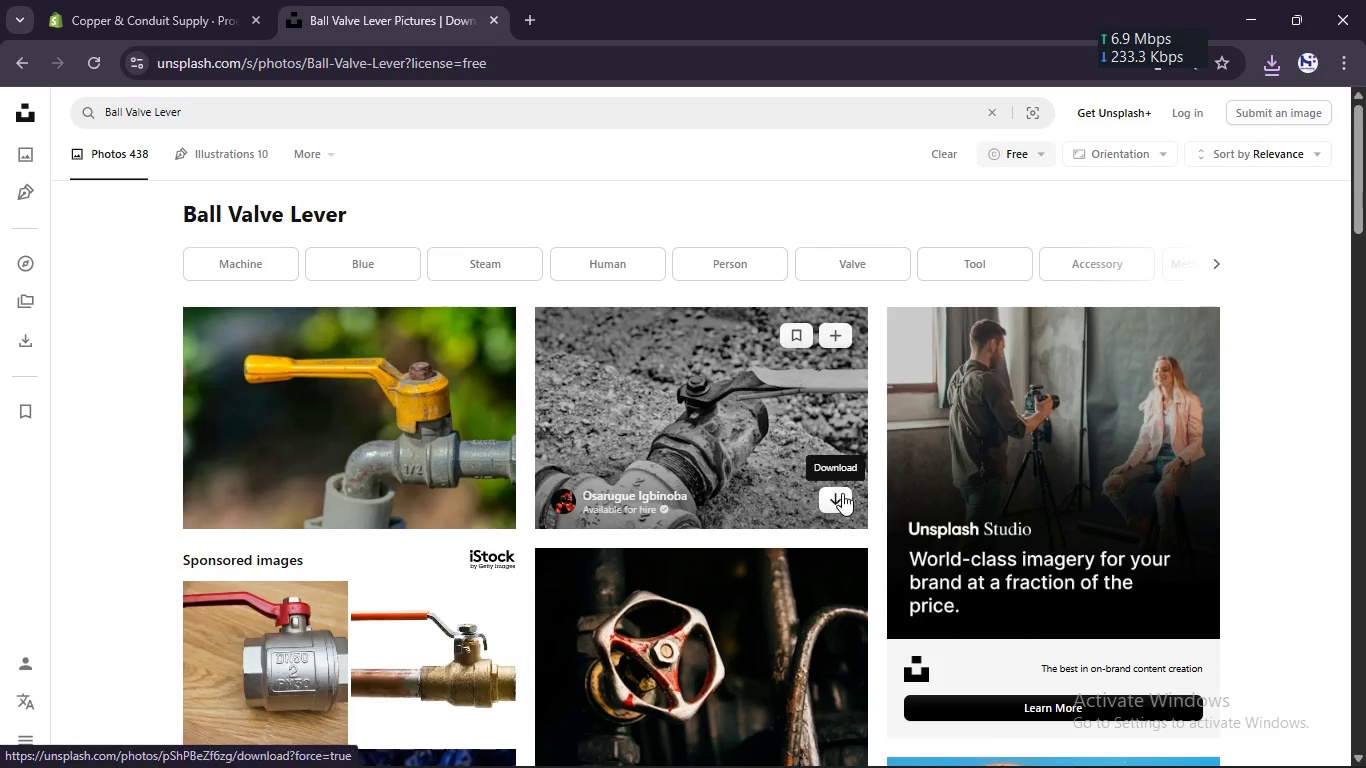 
left_click([842, 497])
 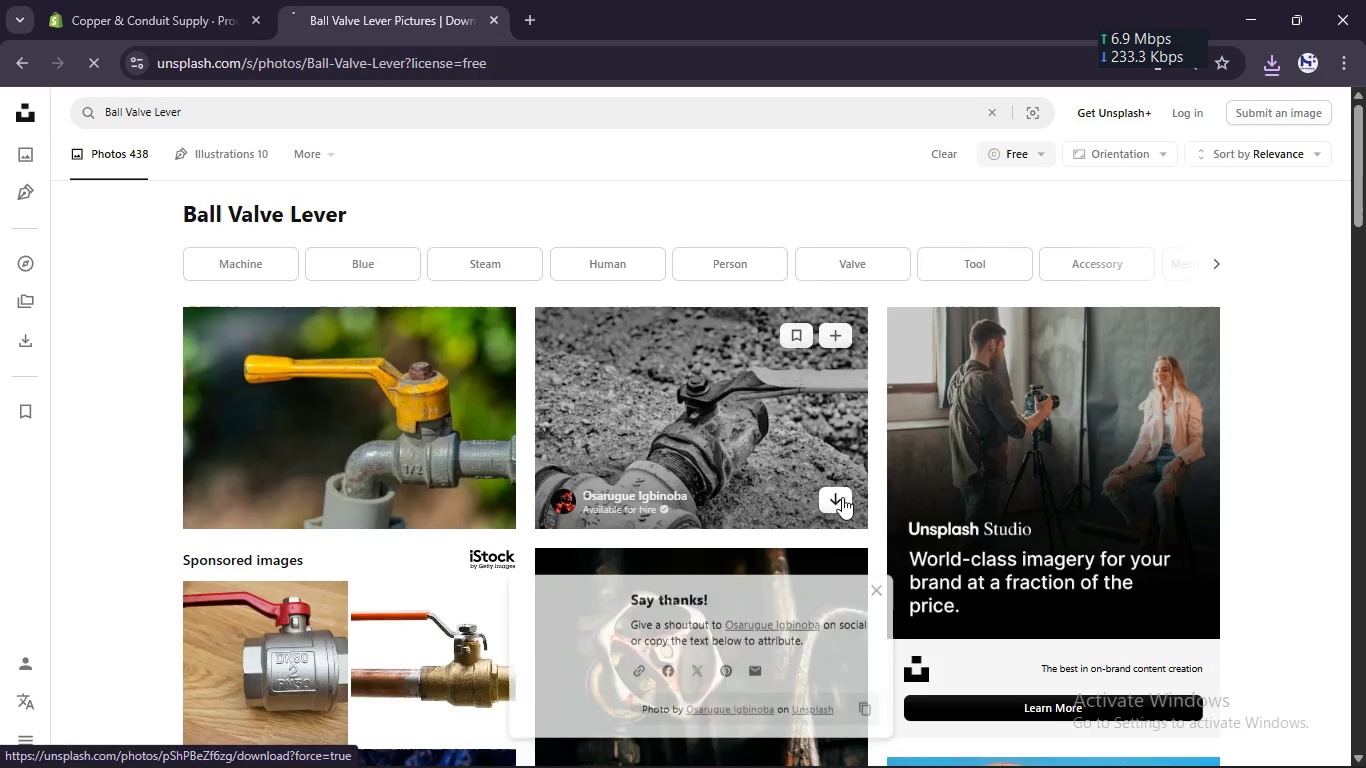 
scroll: coordinate [842, 497], scroll_direction: down, amount: 19.0
 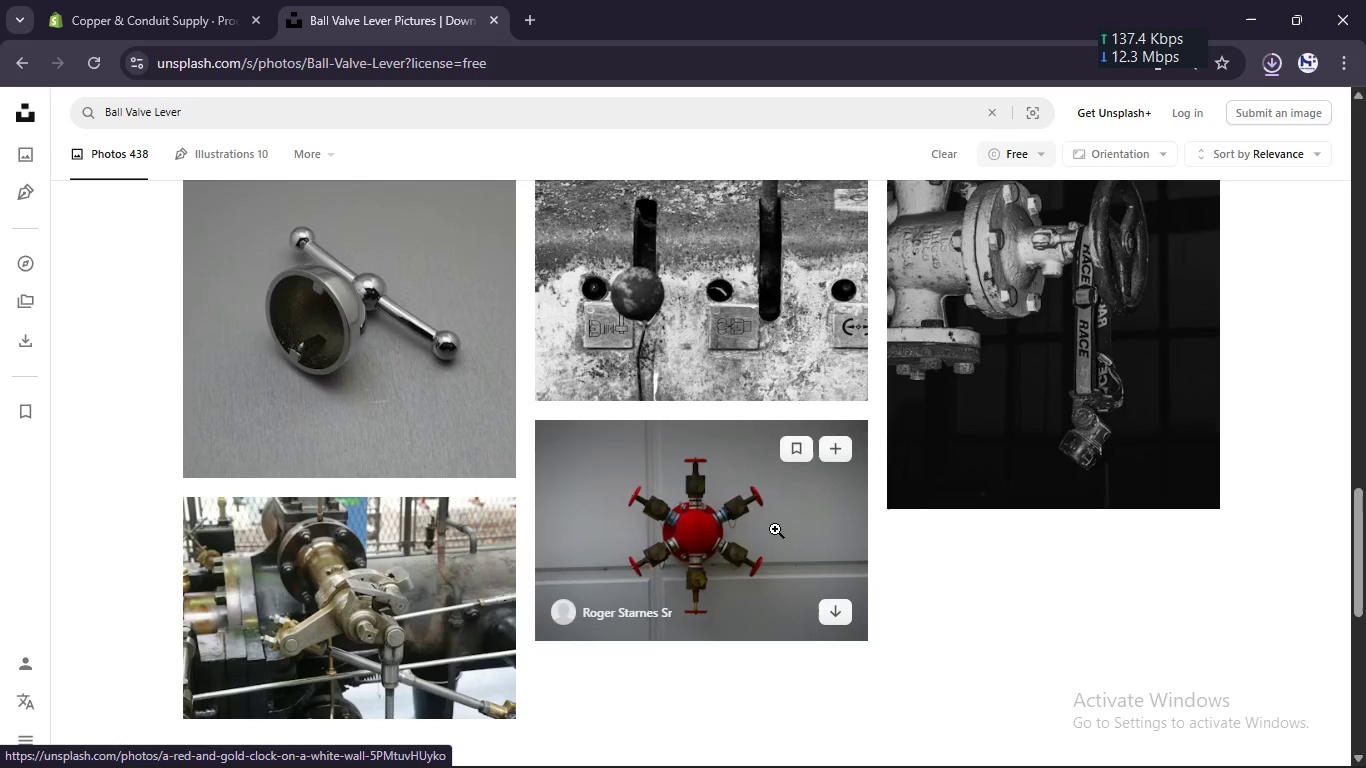 
scroll: coordinate [745, 487], scroll_direction: up, amount: 15.0
 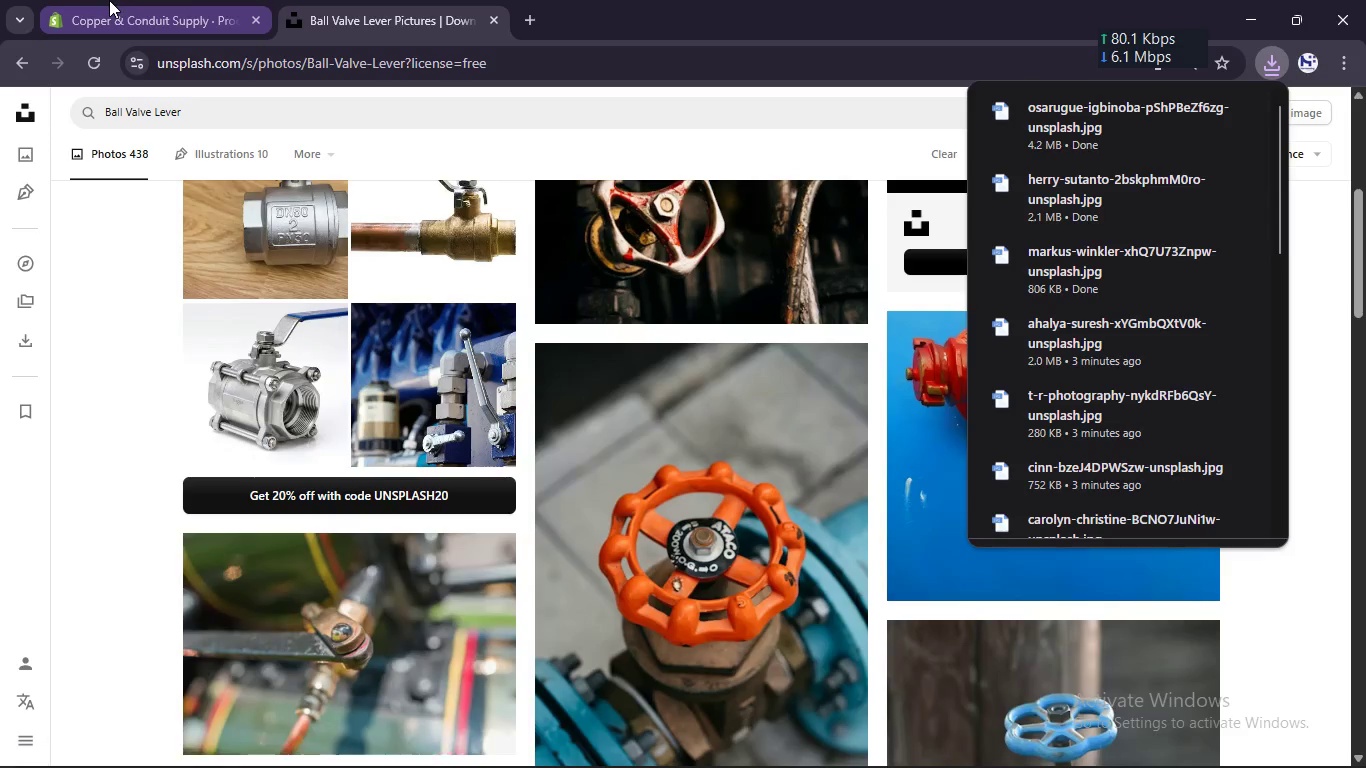 
left_click([109, 0])
 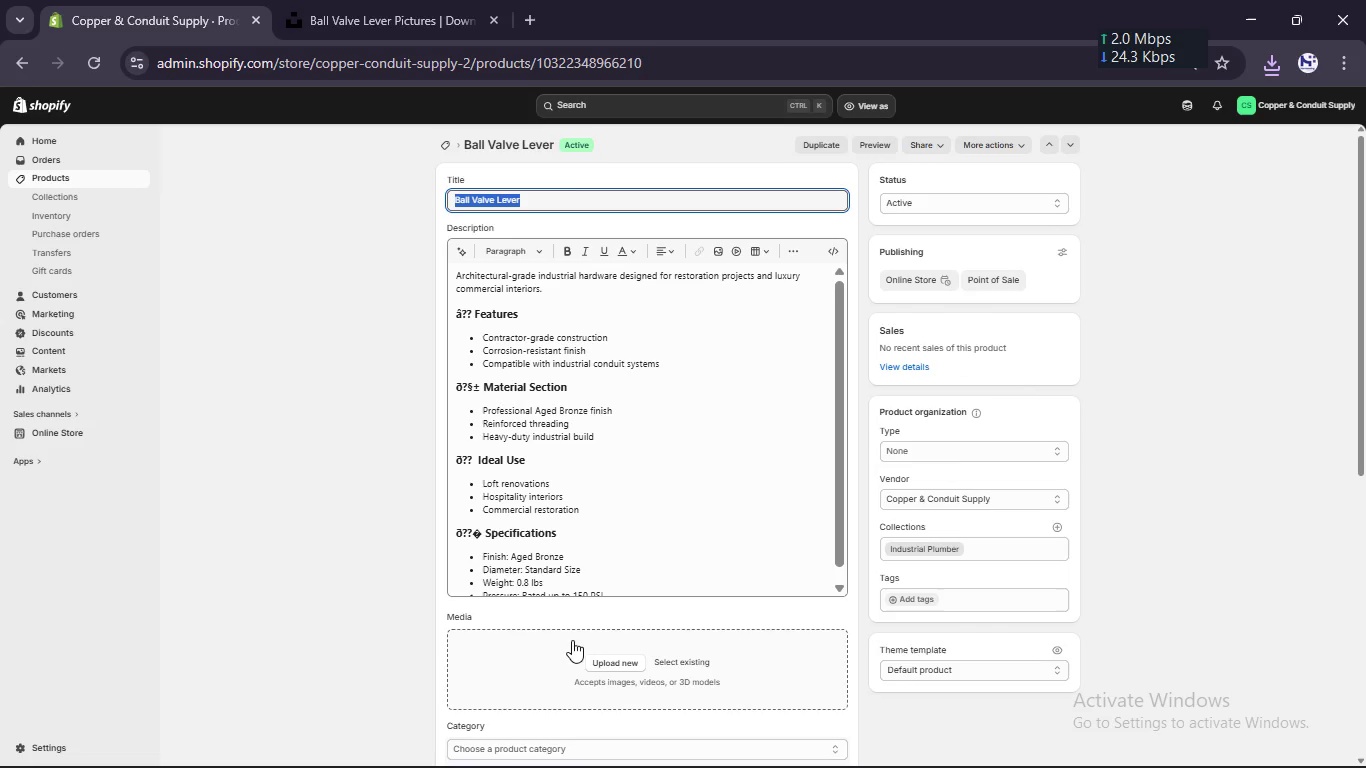 
left_click([601, 658])
 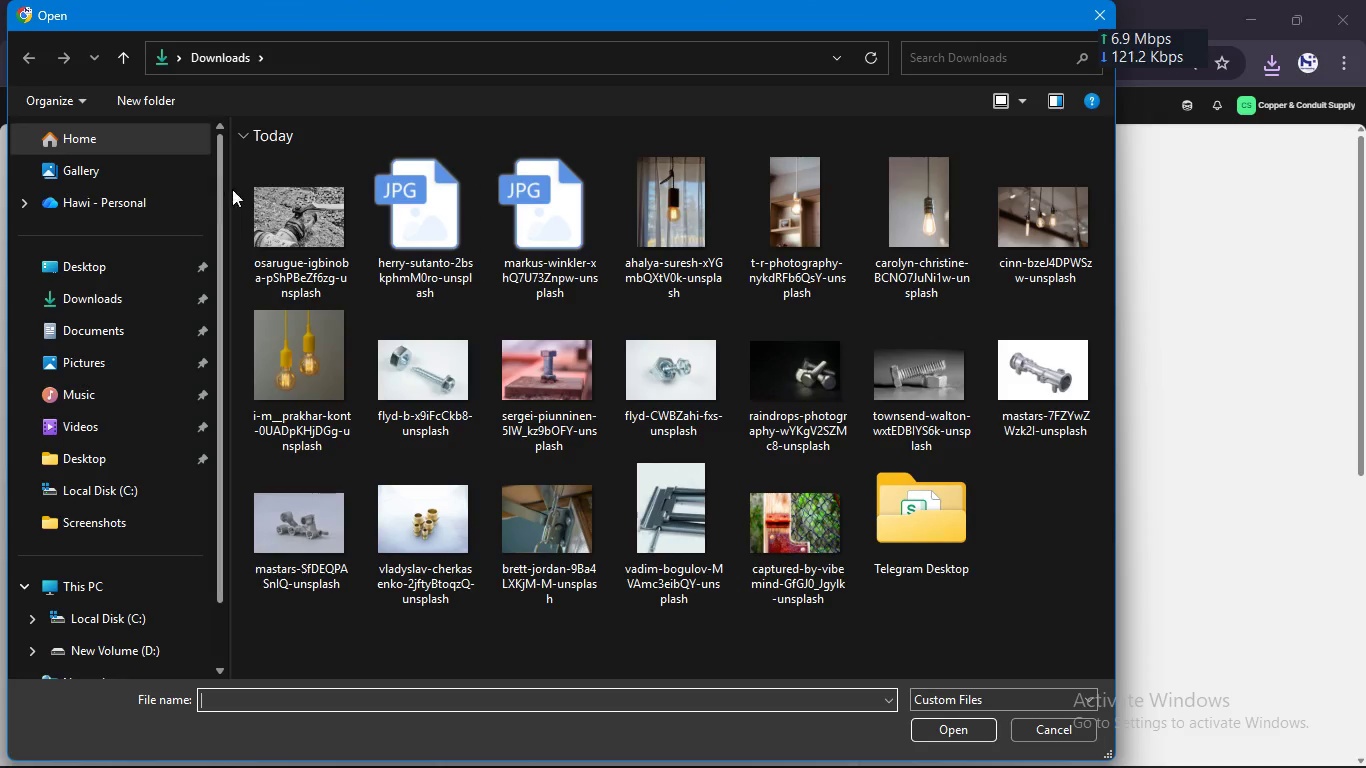 
left_click_drag(start_coordinate=[241, 188], to_coordinate=[578, 218])
 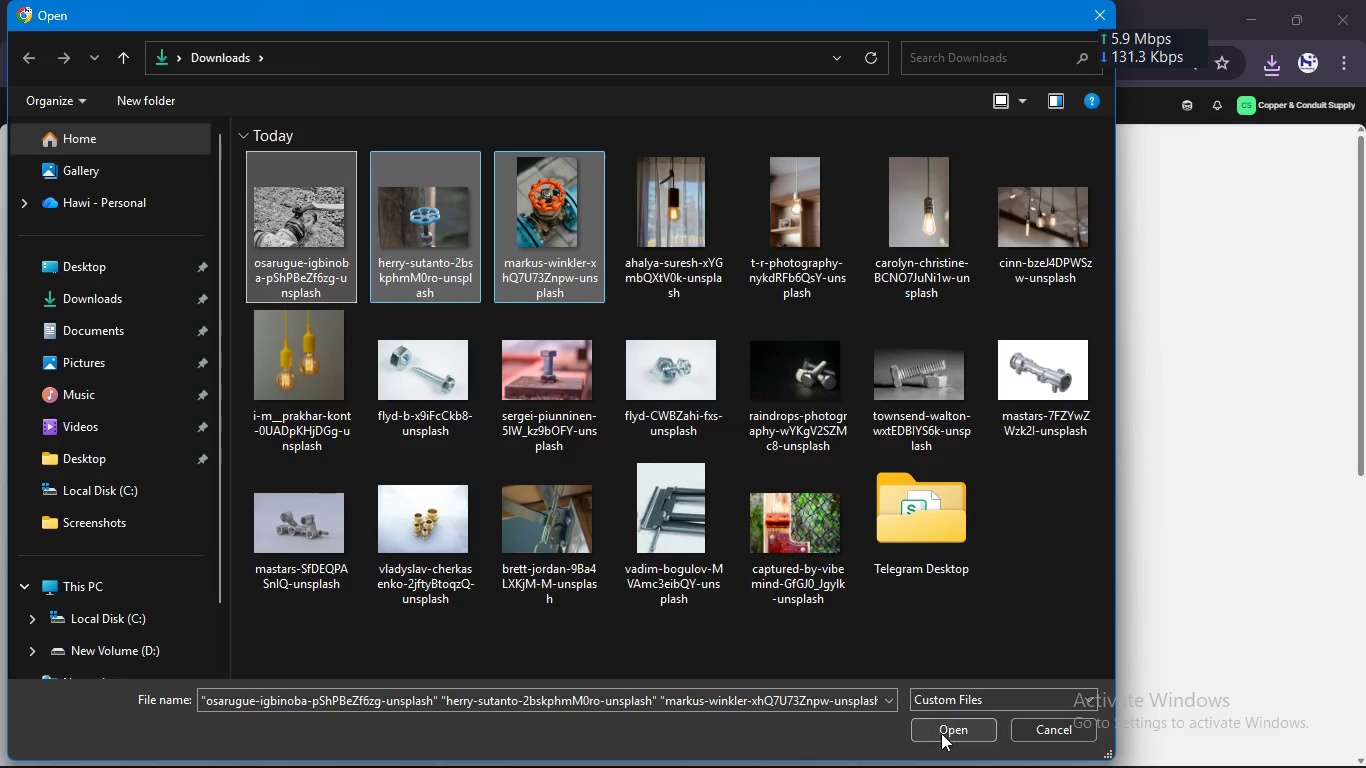 
left_click([941, 733])
 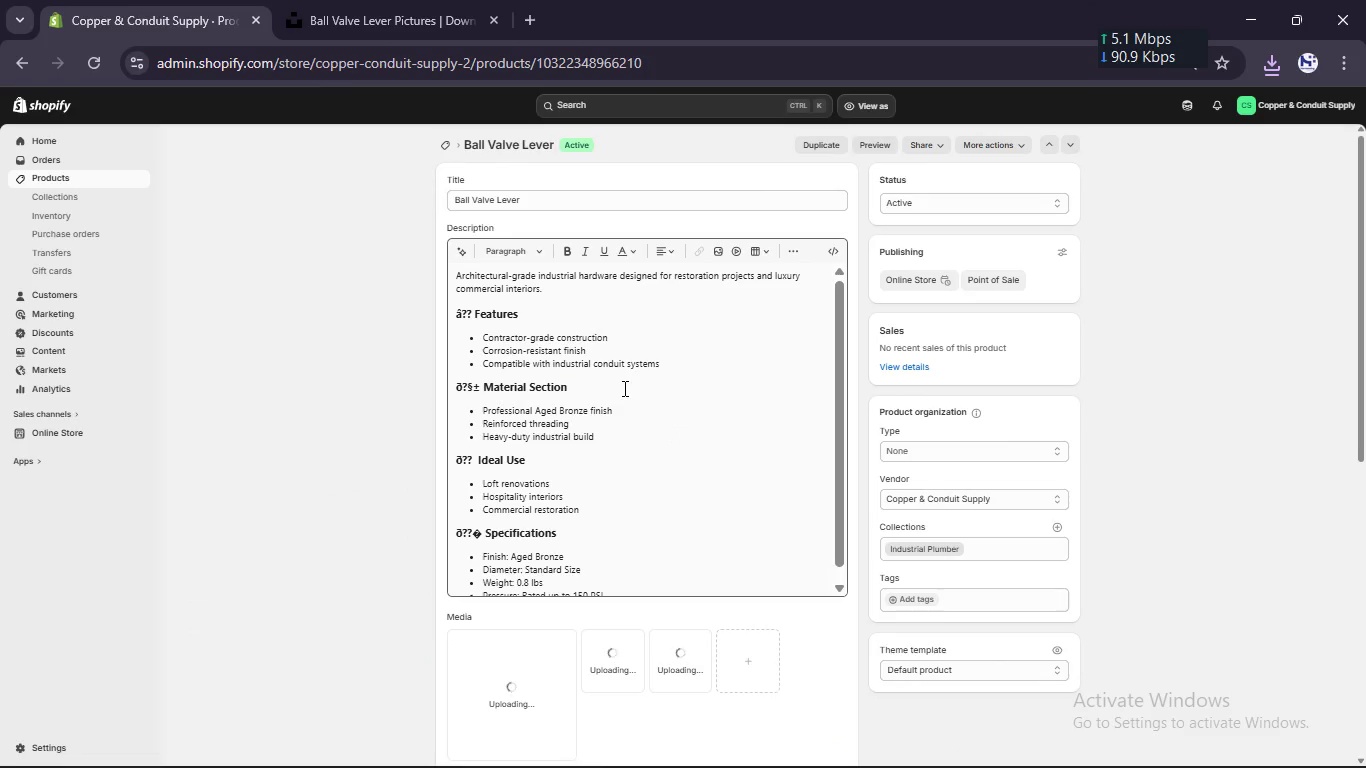 
left_click([470, 316])
 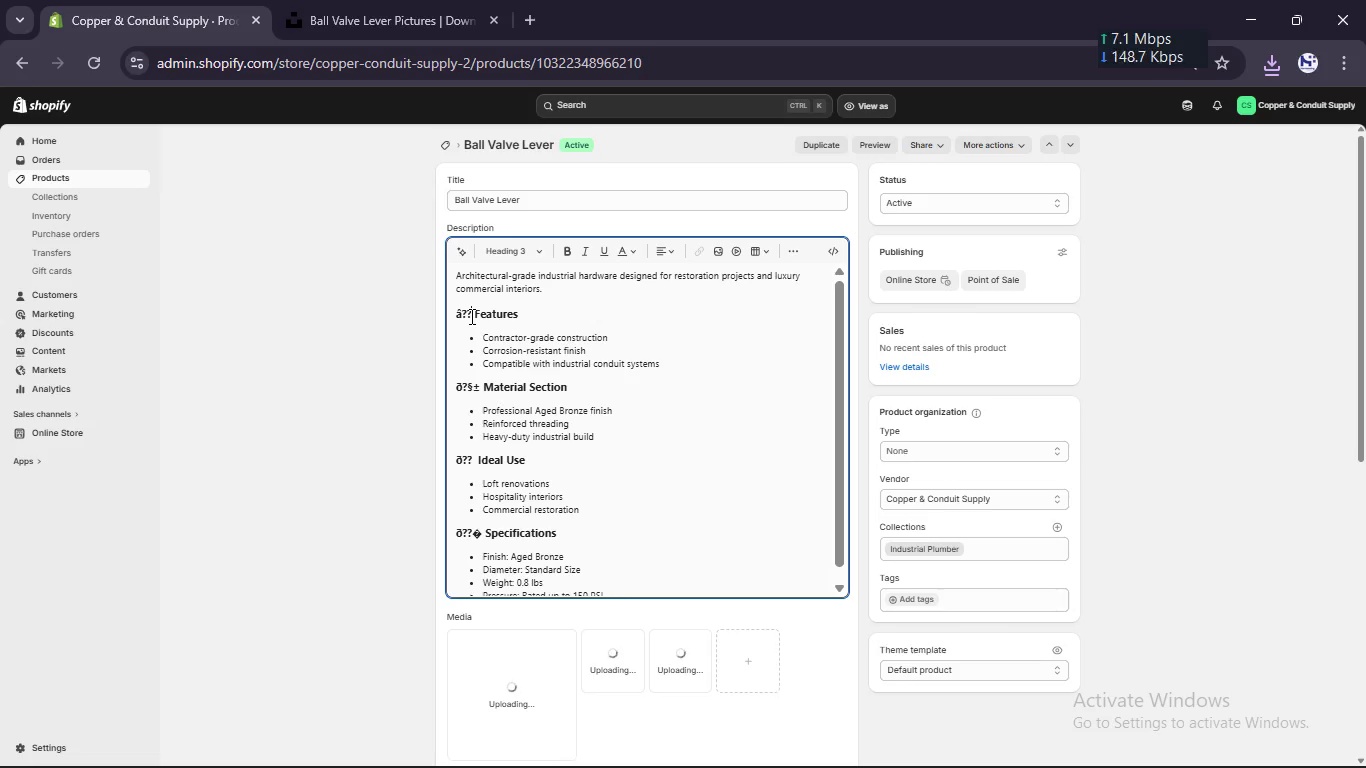 
key(ArrowRight)
 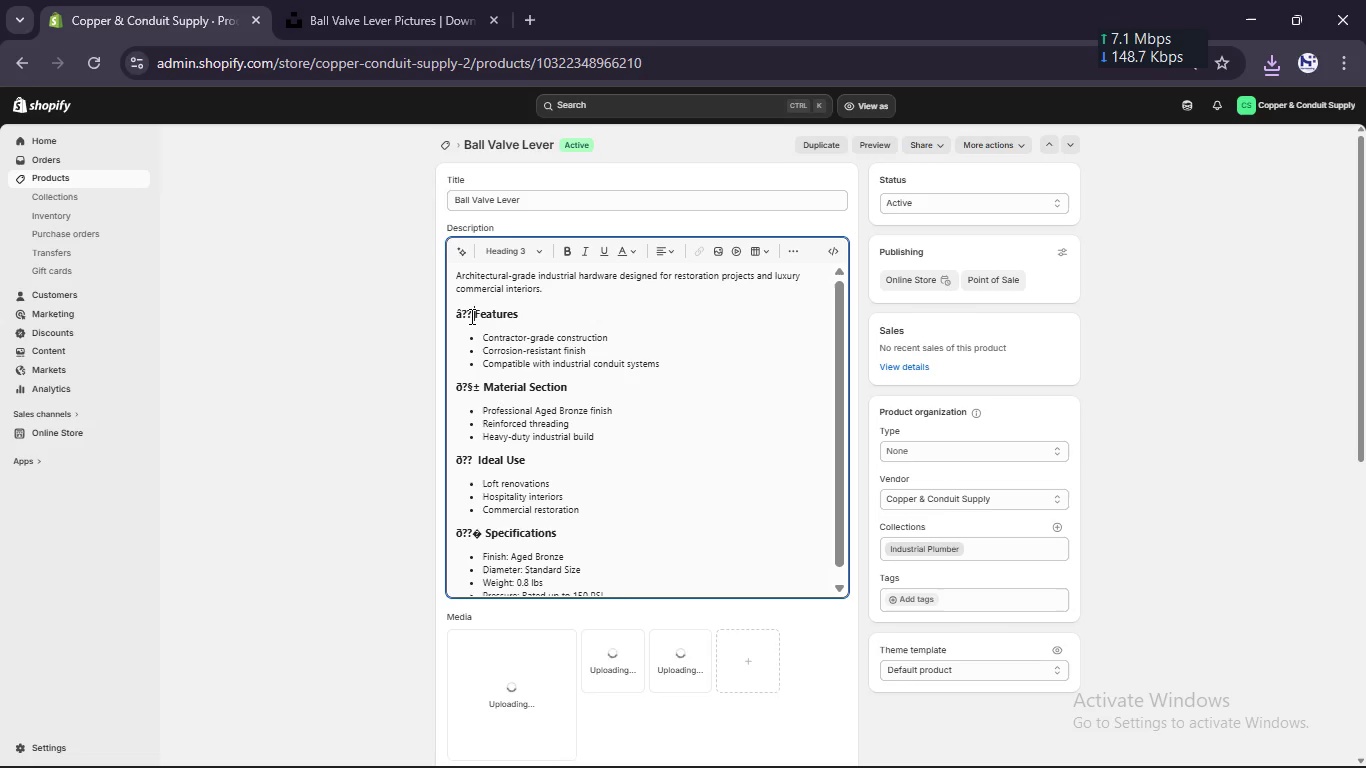 
key(Backspace)
 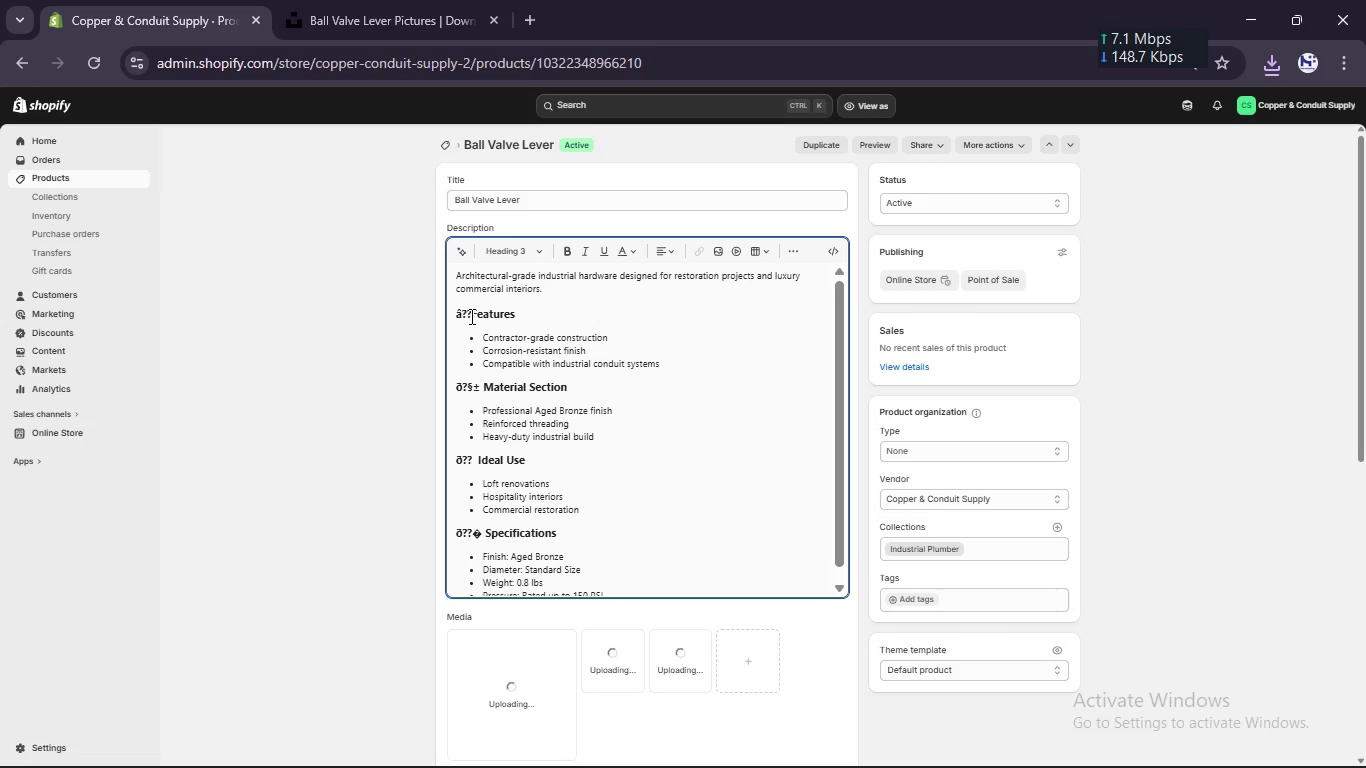 
key(Backspace)
 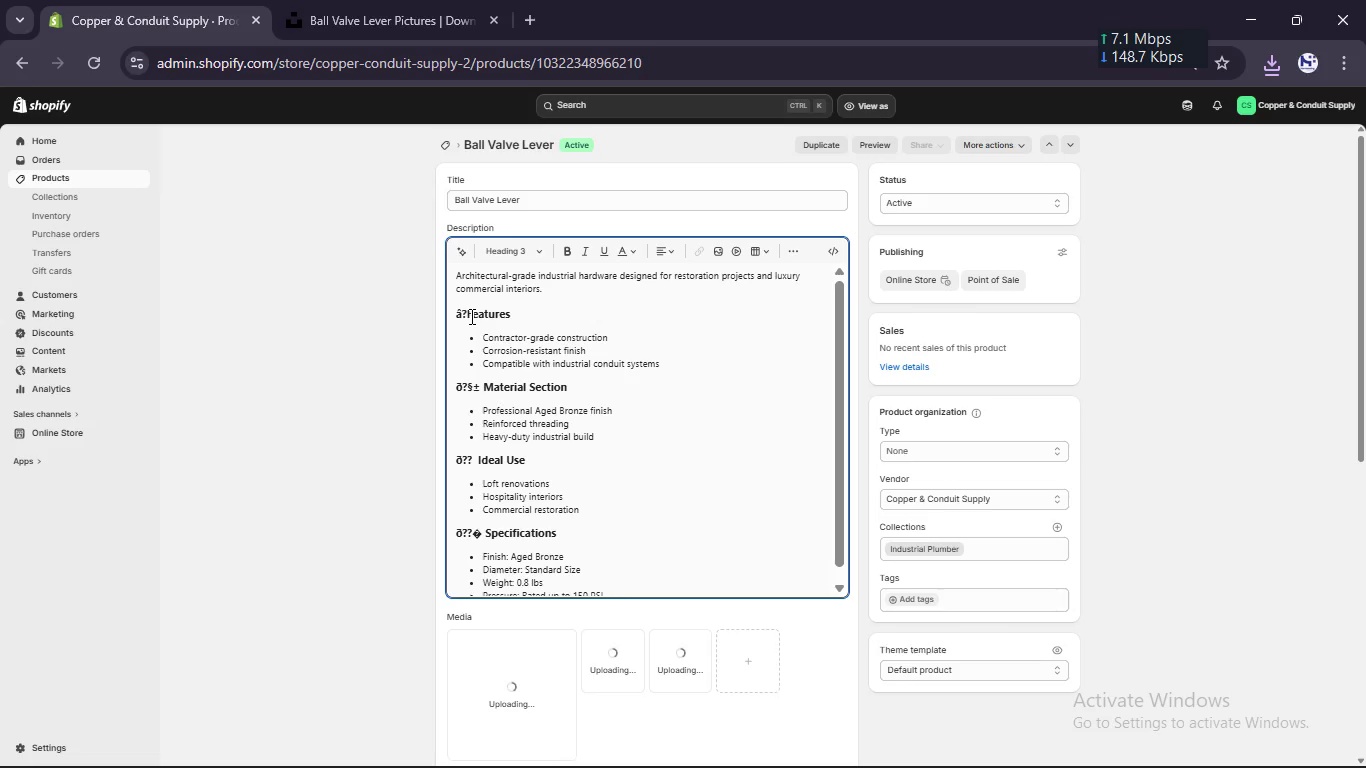 
key(Backspace)
 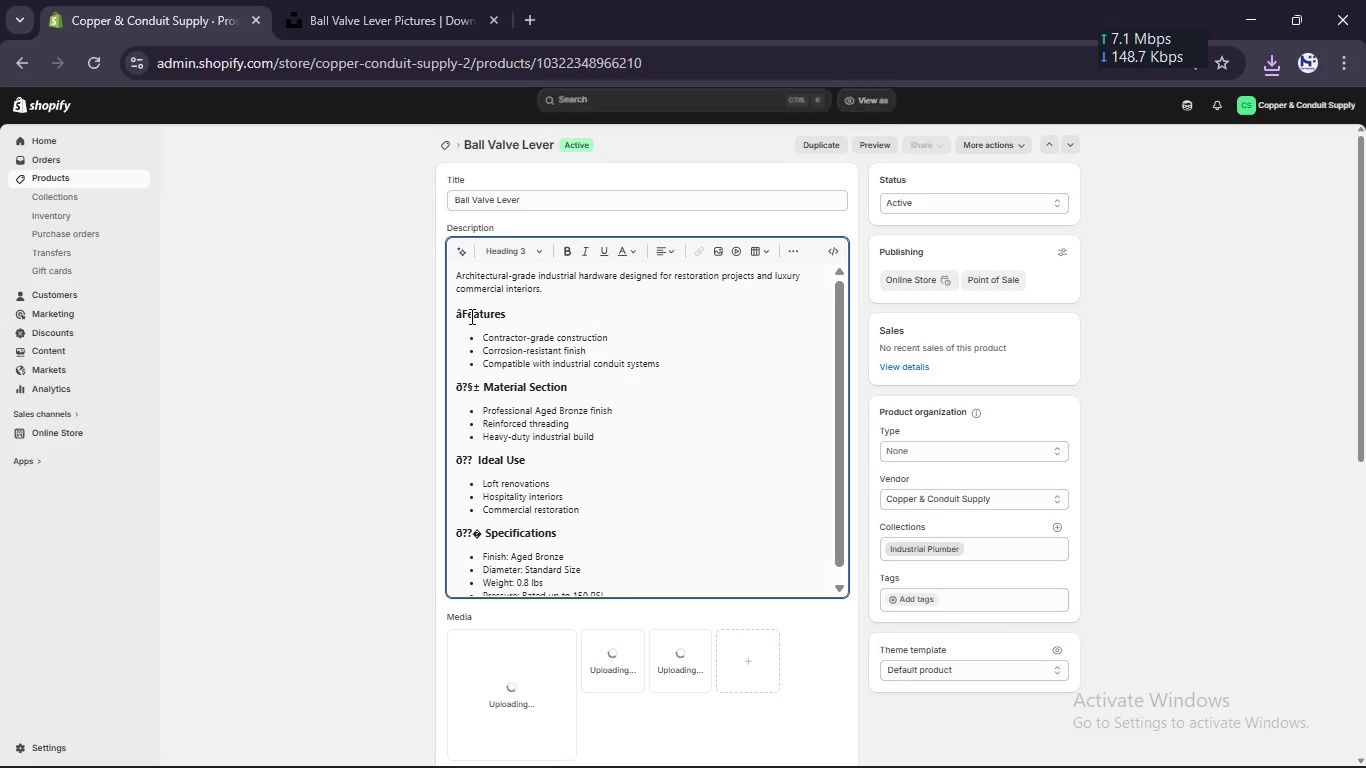 
key(Backspace)
 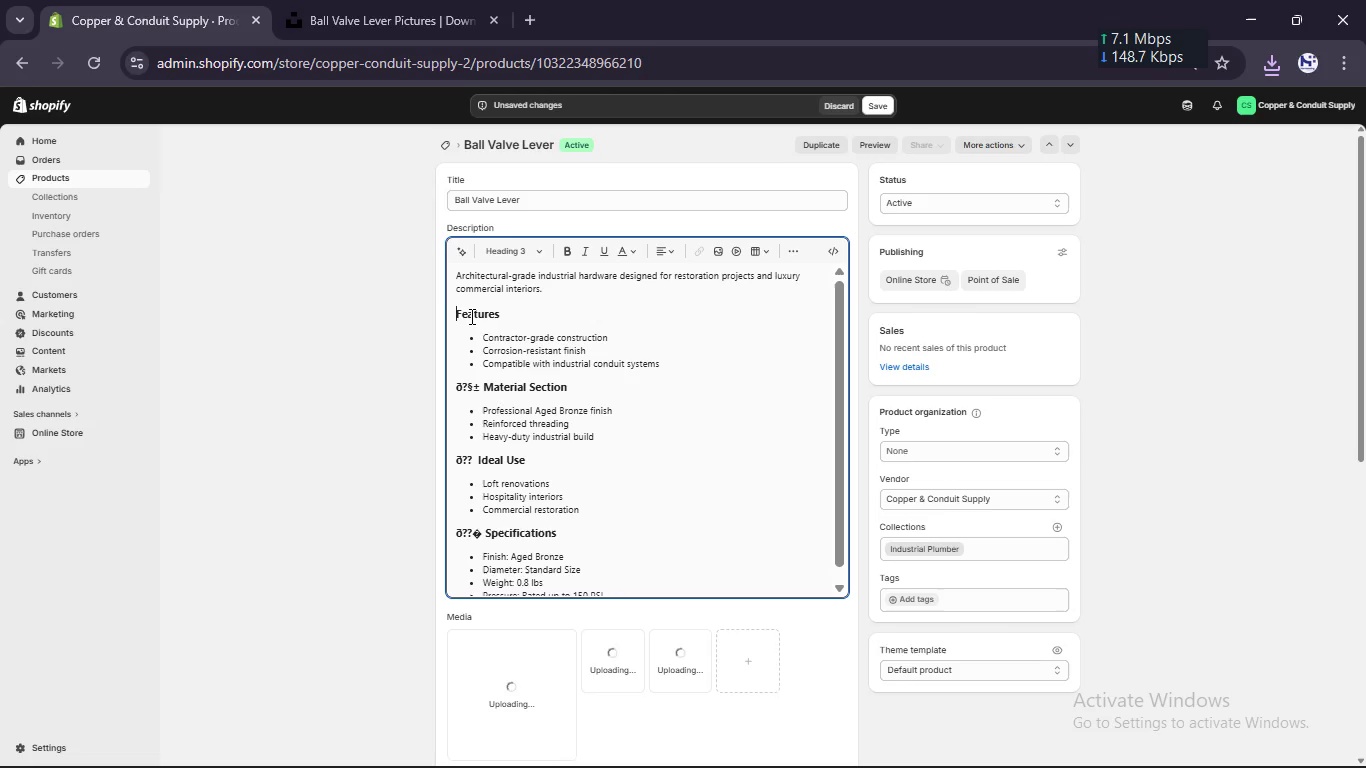 
key(ArrowDown)
 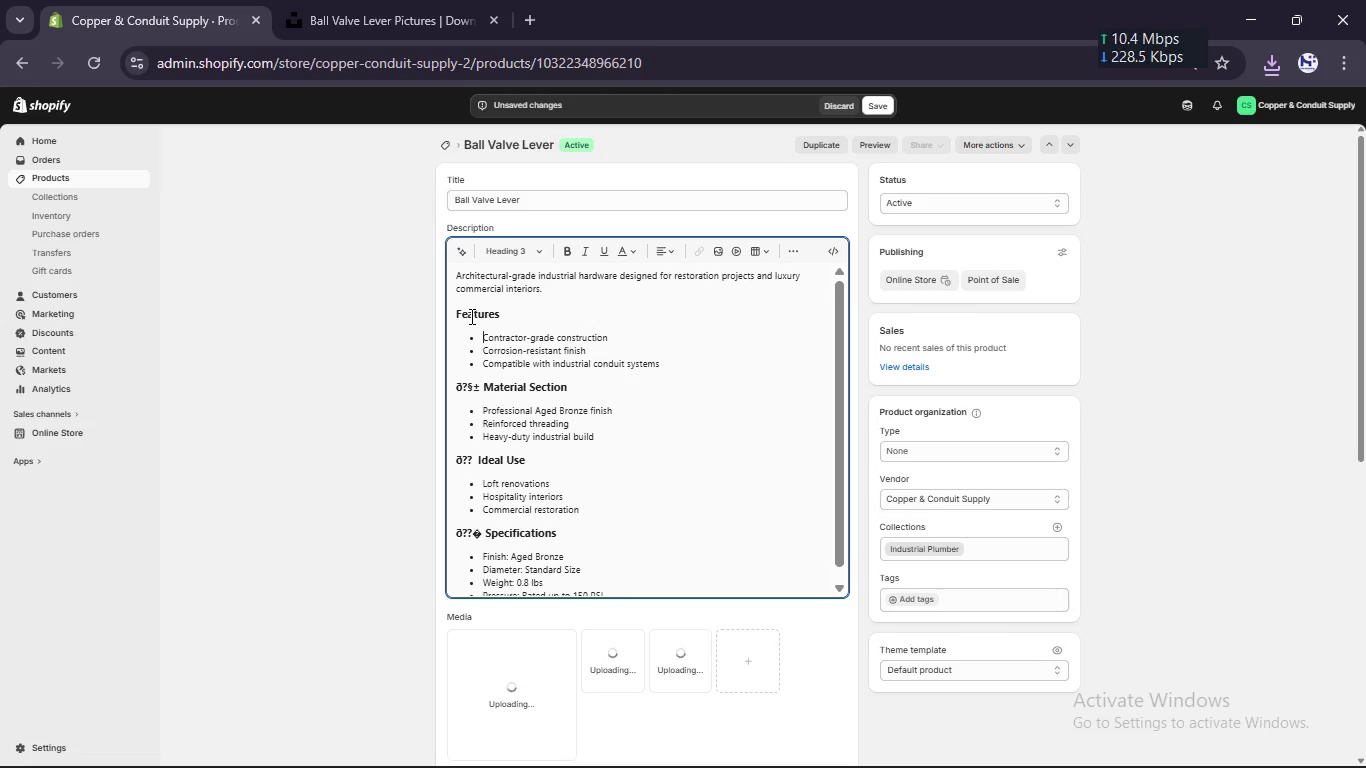 
key(ArrowDown)
 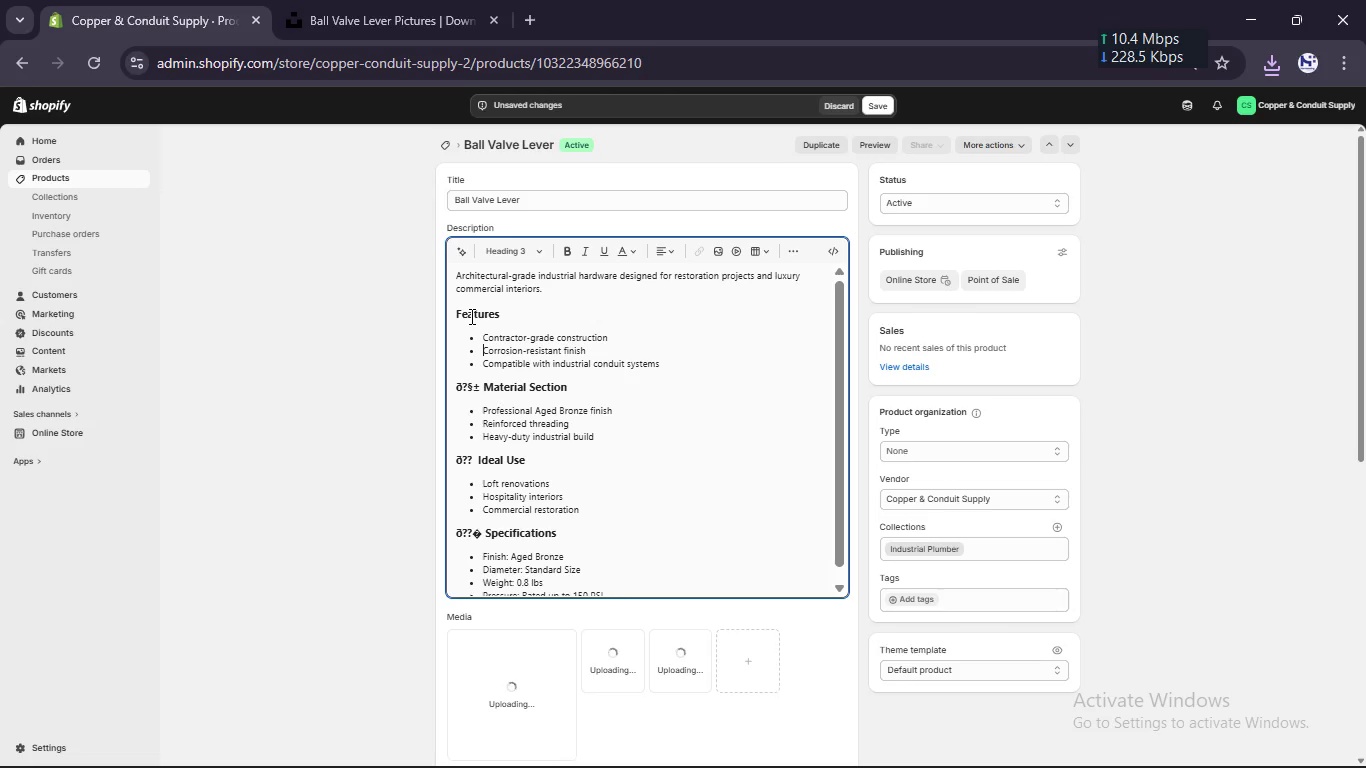 
key(ArrowDown)
 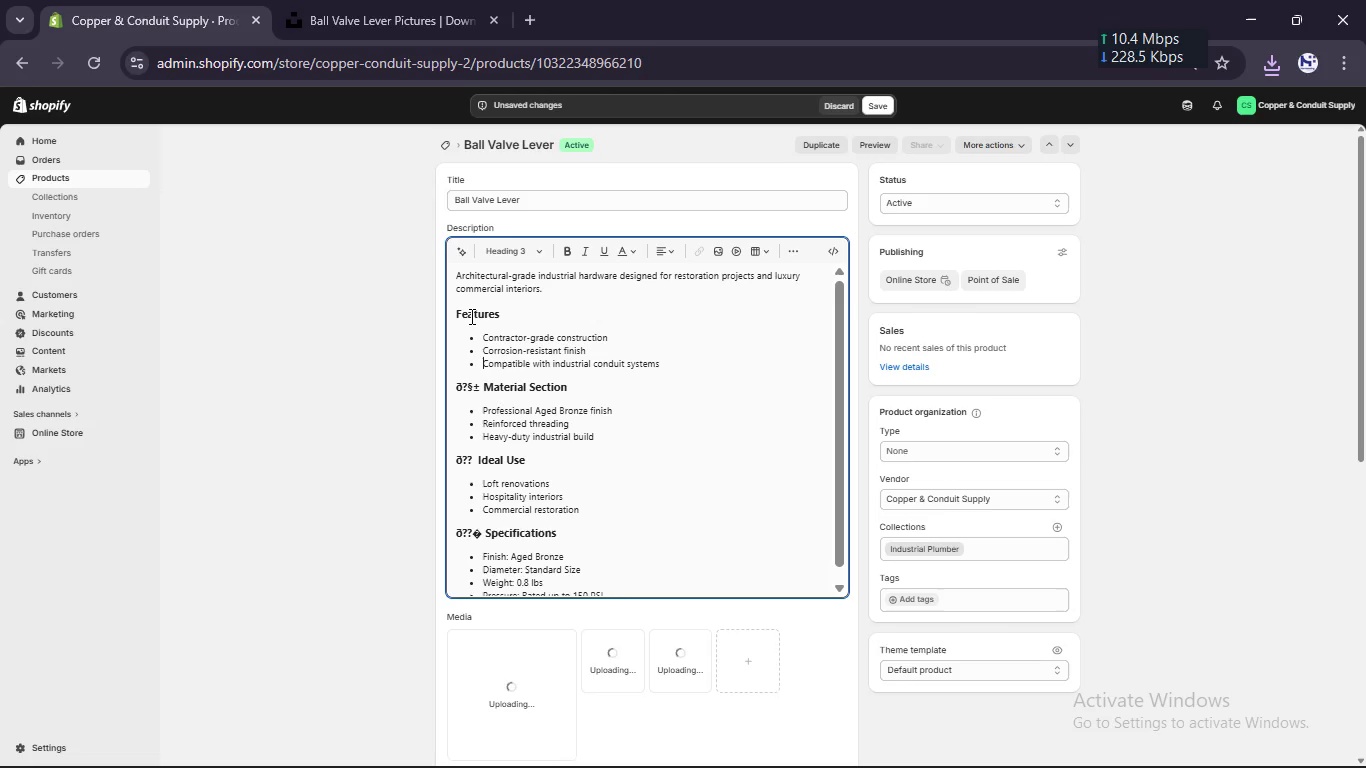 
key(ArrowDown)
 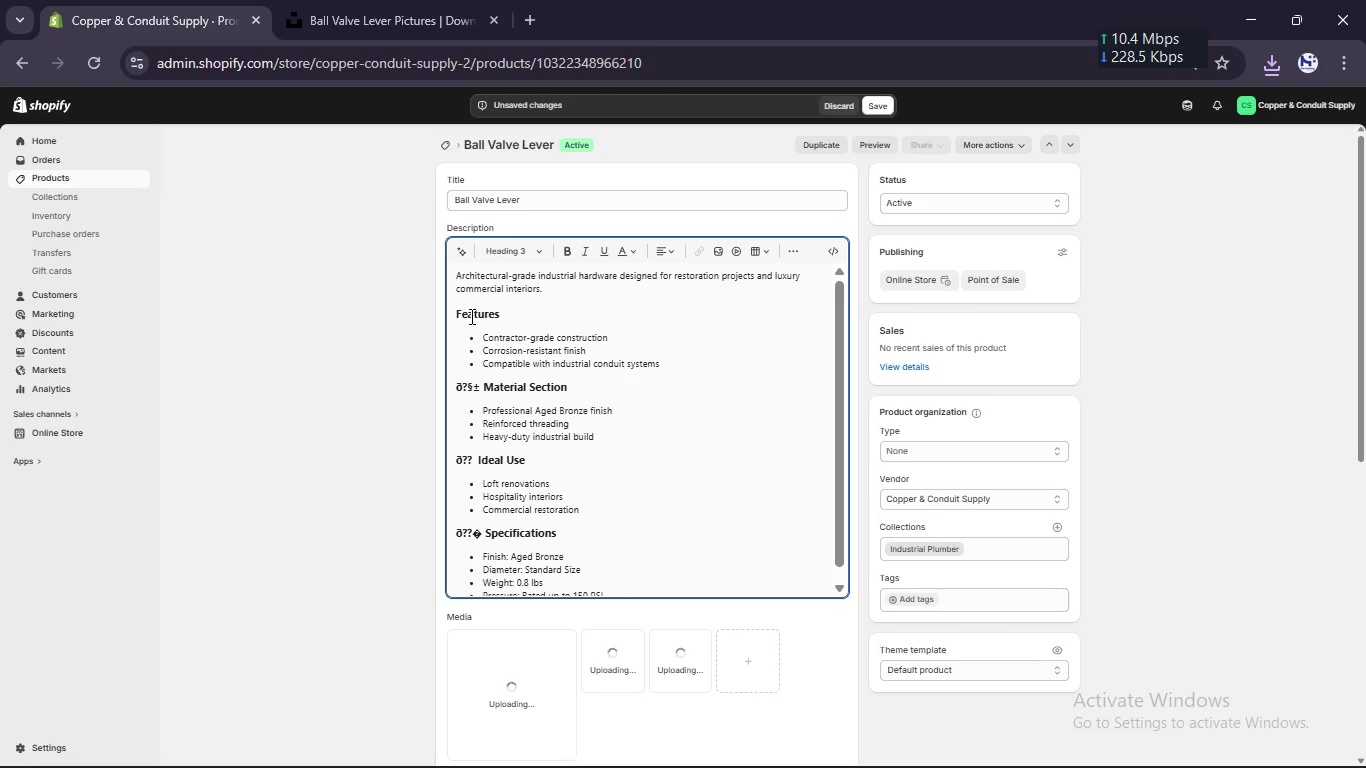 
key(Delete)
 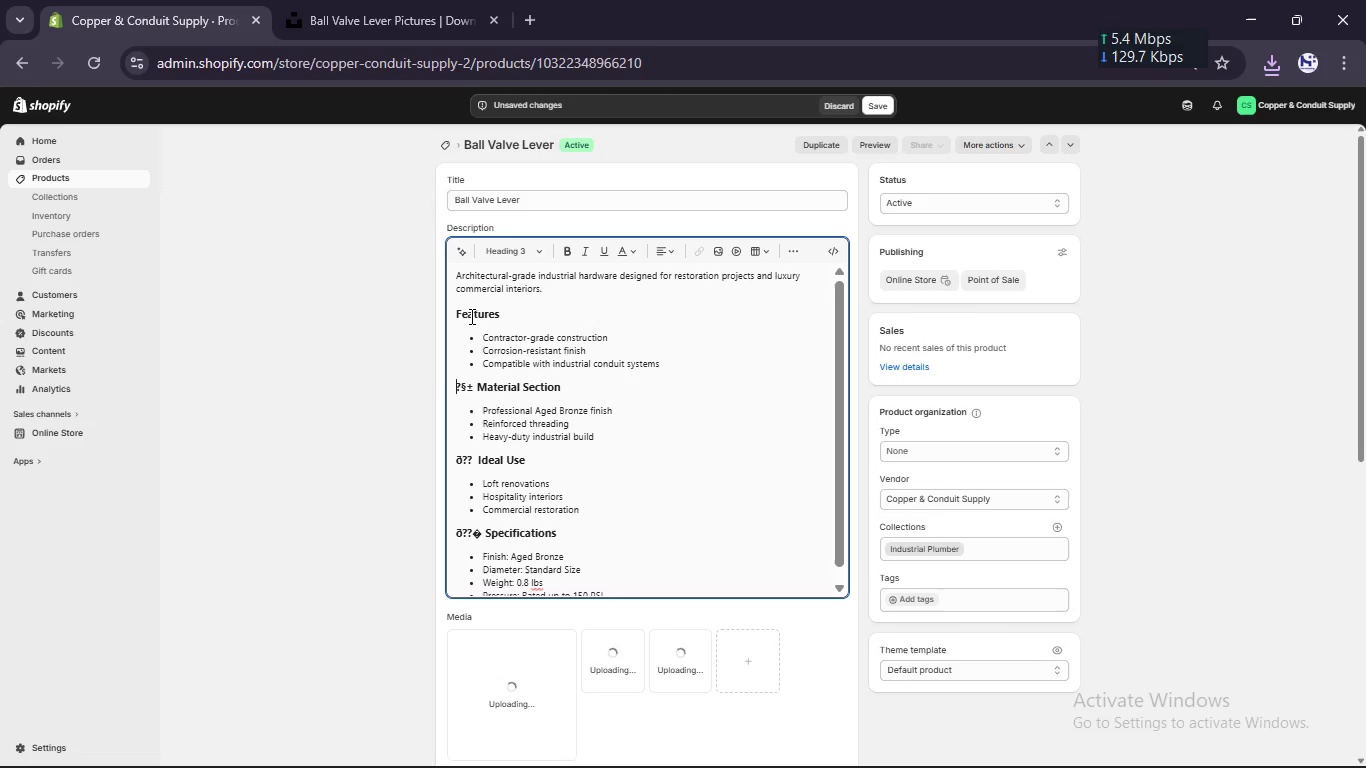 
key(Delete)
 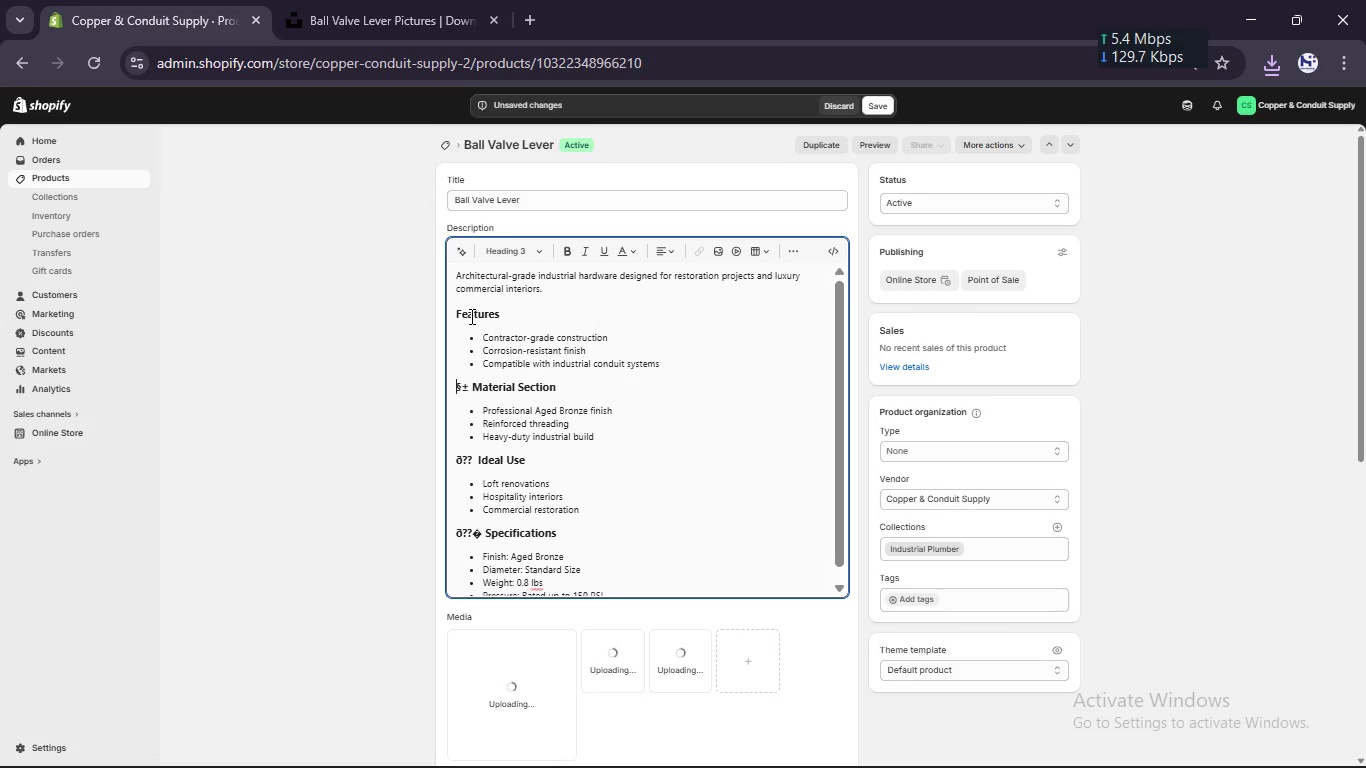 
key(Delete)
 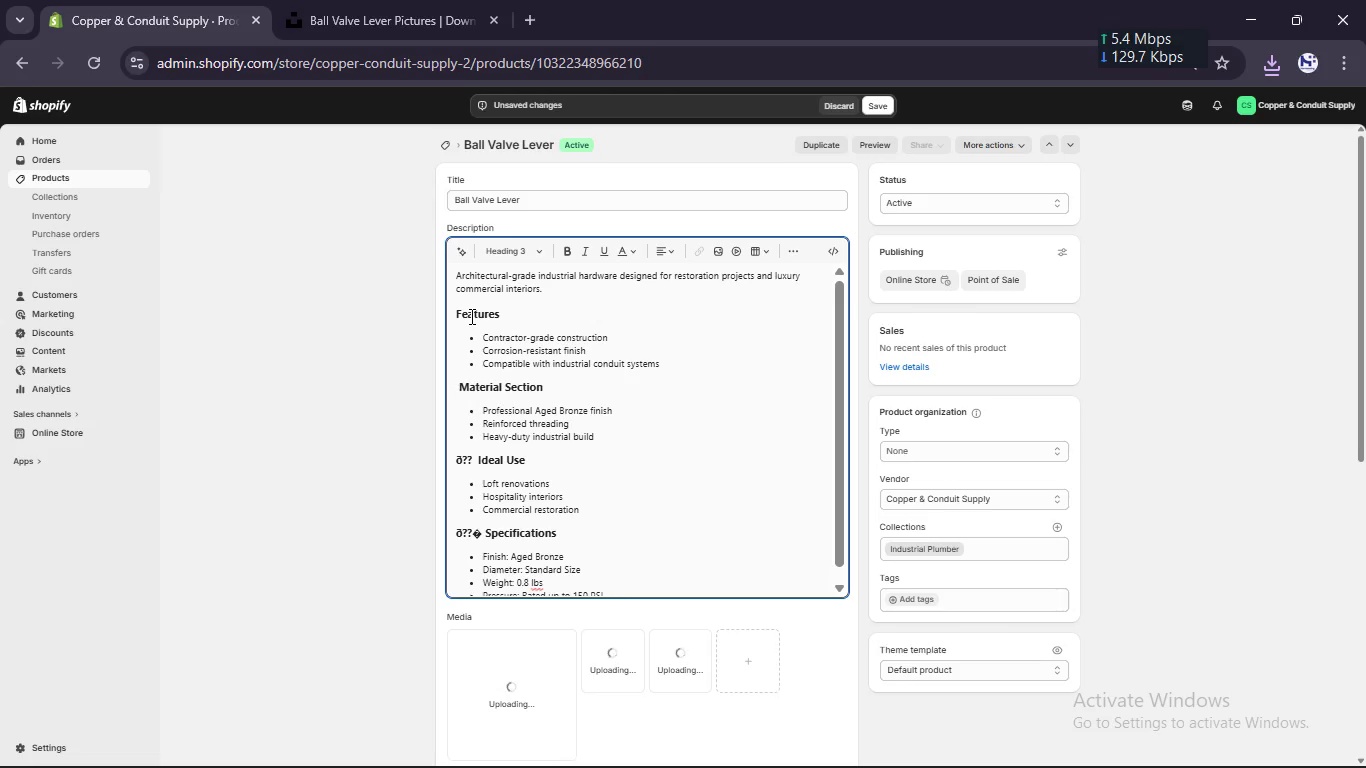 
key(Delete)
 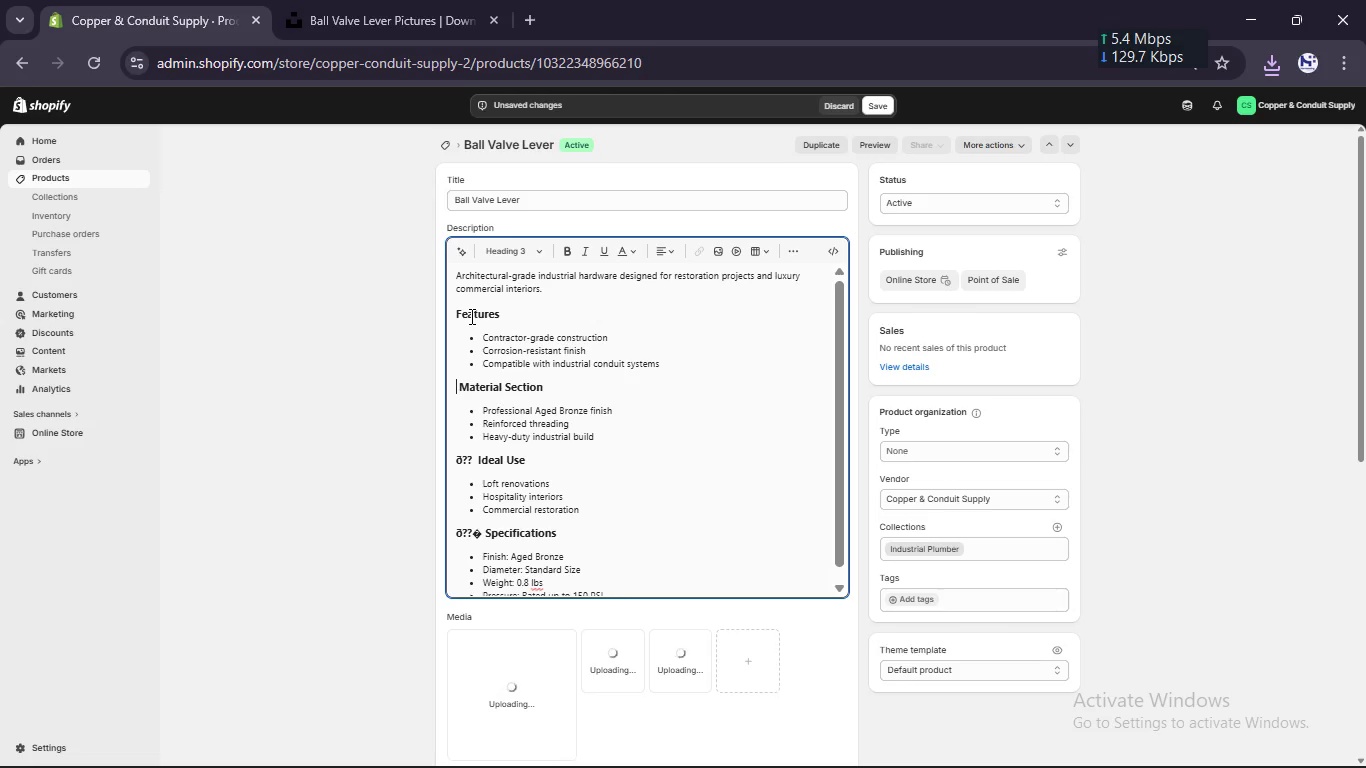 
key(Delete)
 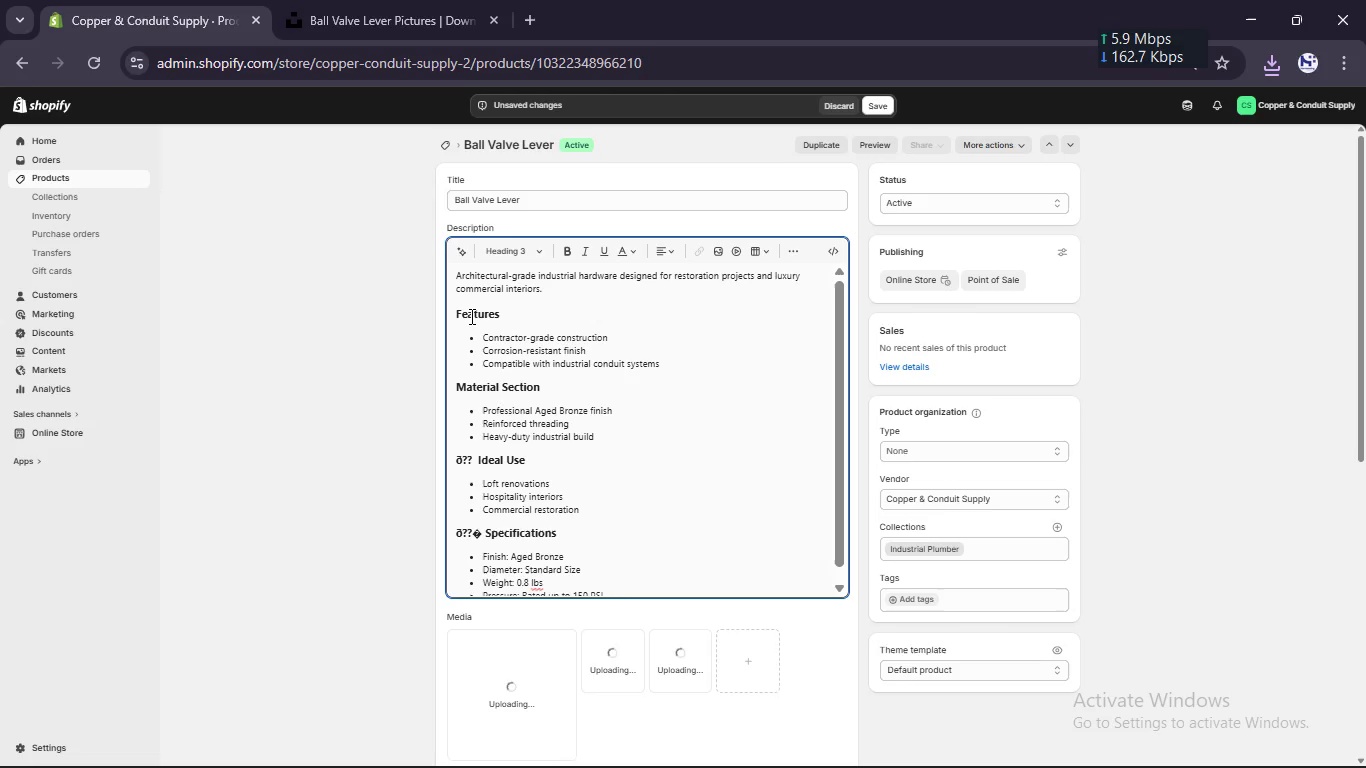 
key(ArrowDown)
 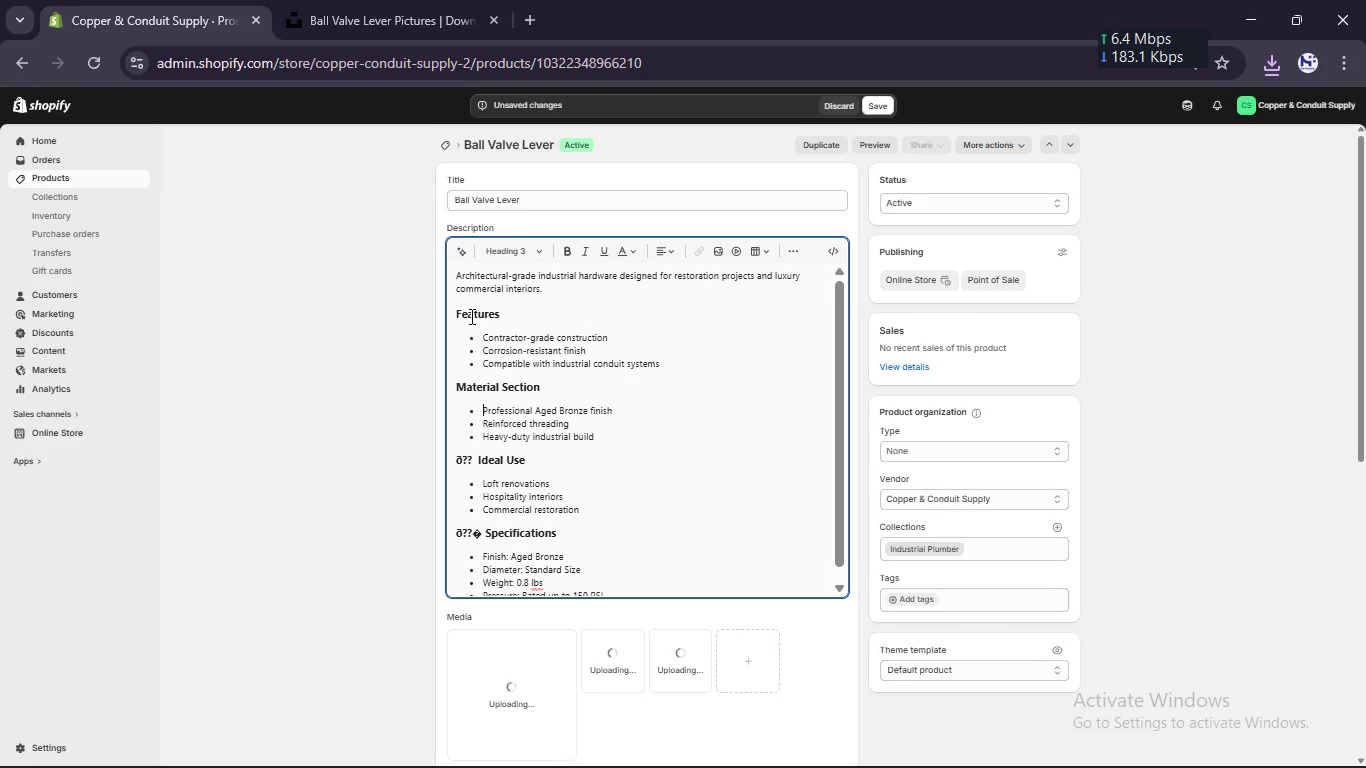 
key(ArrowDown)
 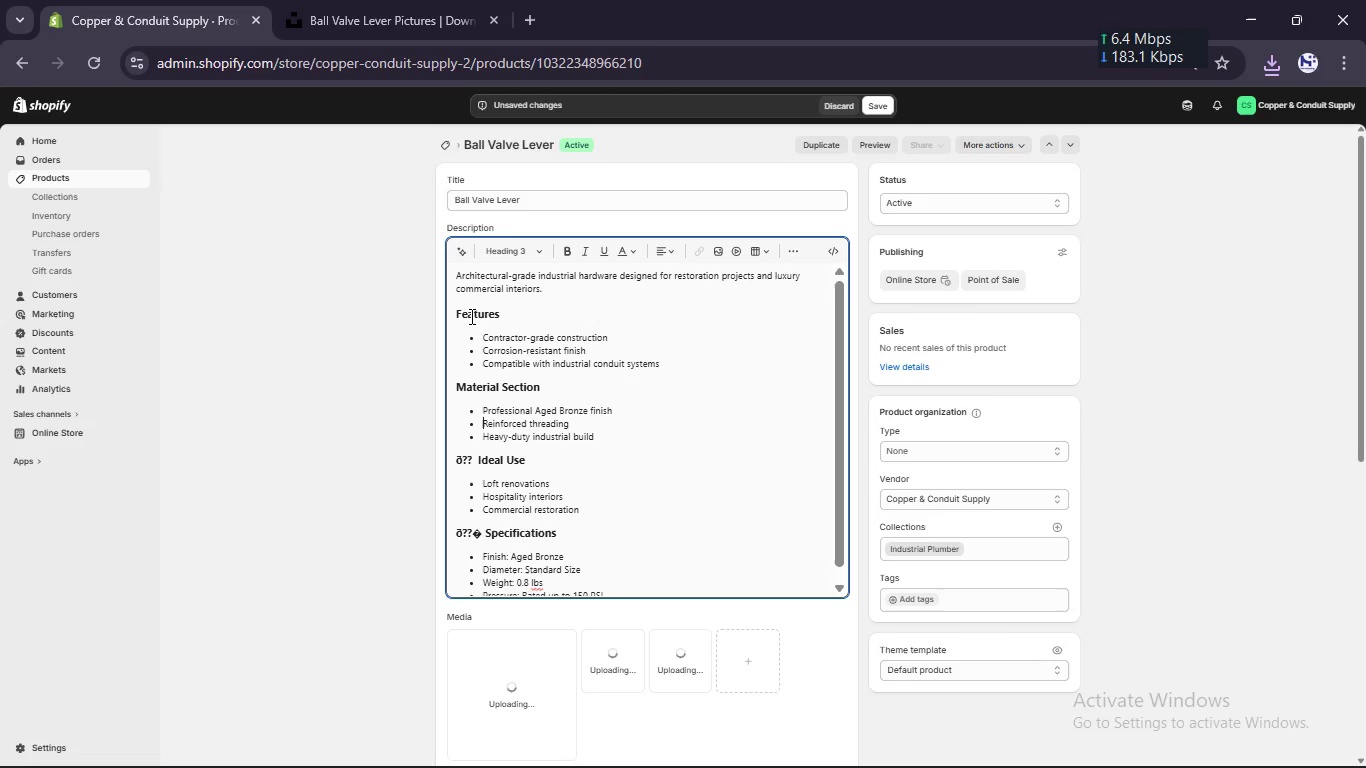 
key(ArrowDown)
 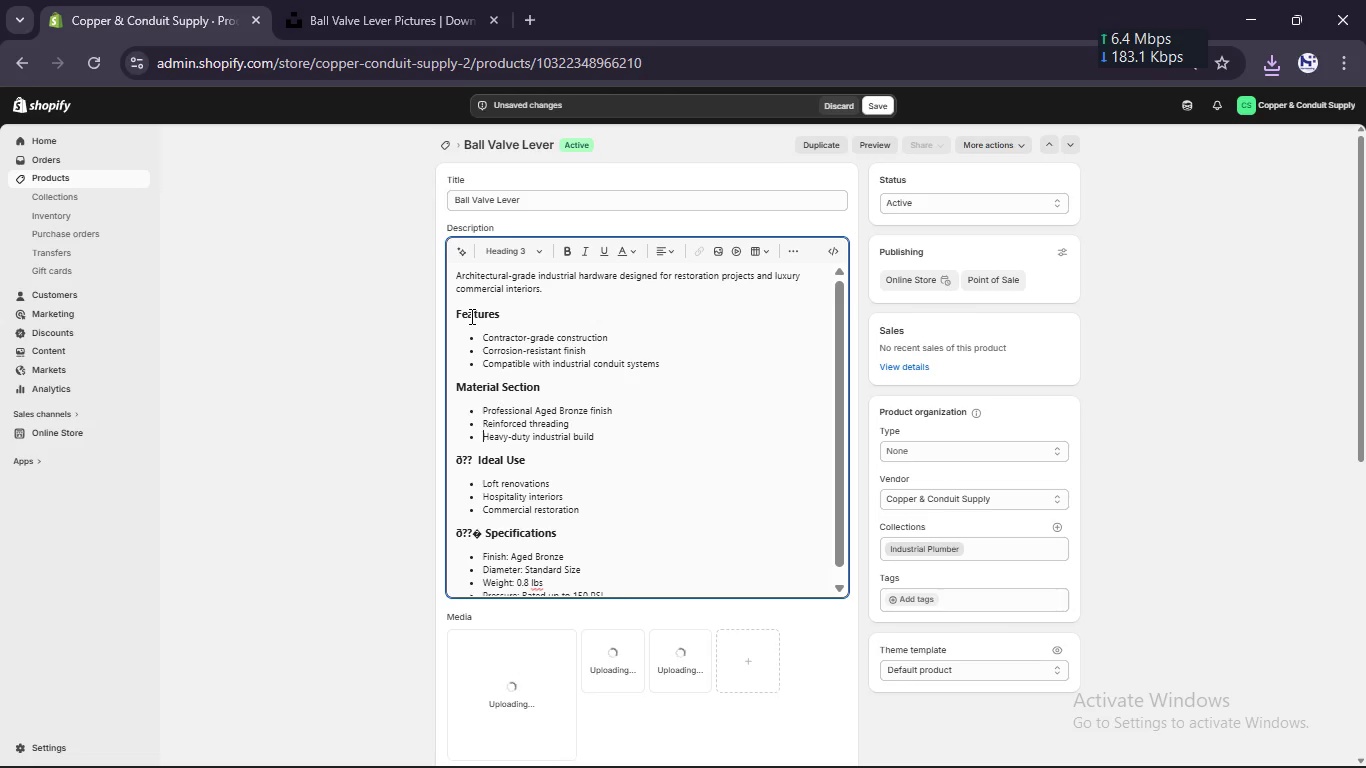 
key(ArrowDown)
 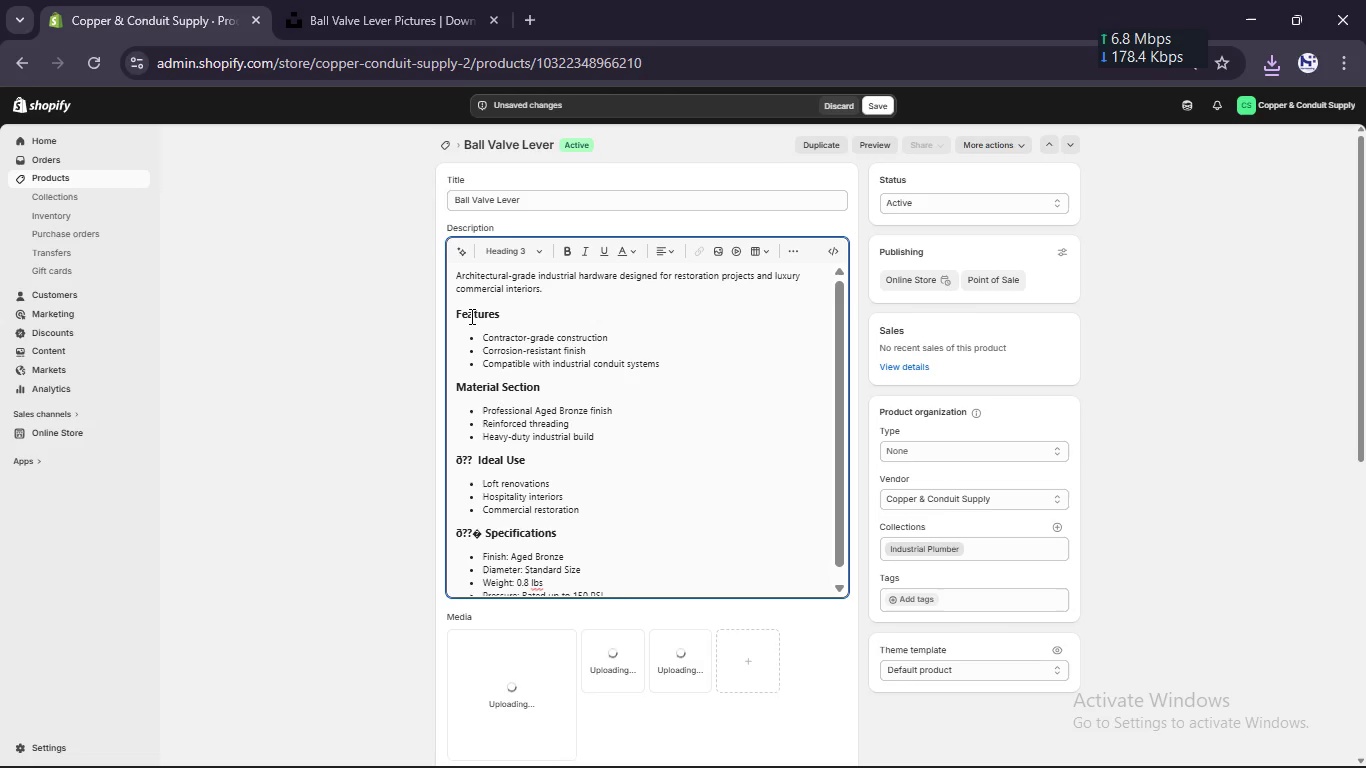 
key(Delete)
 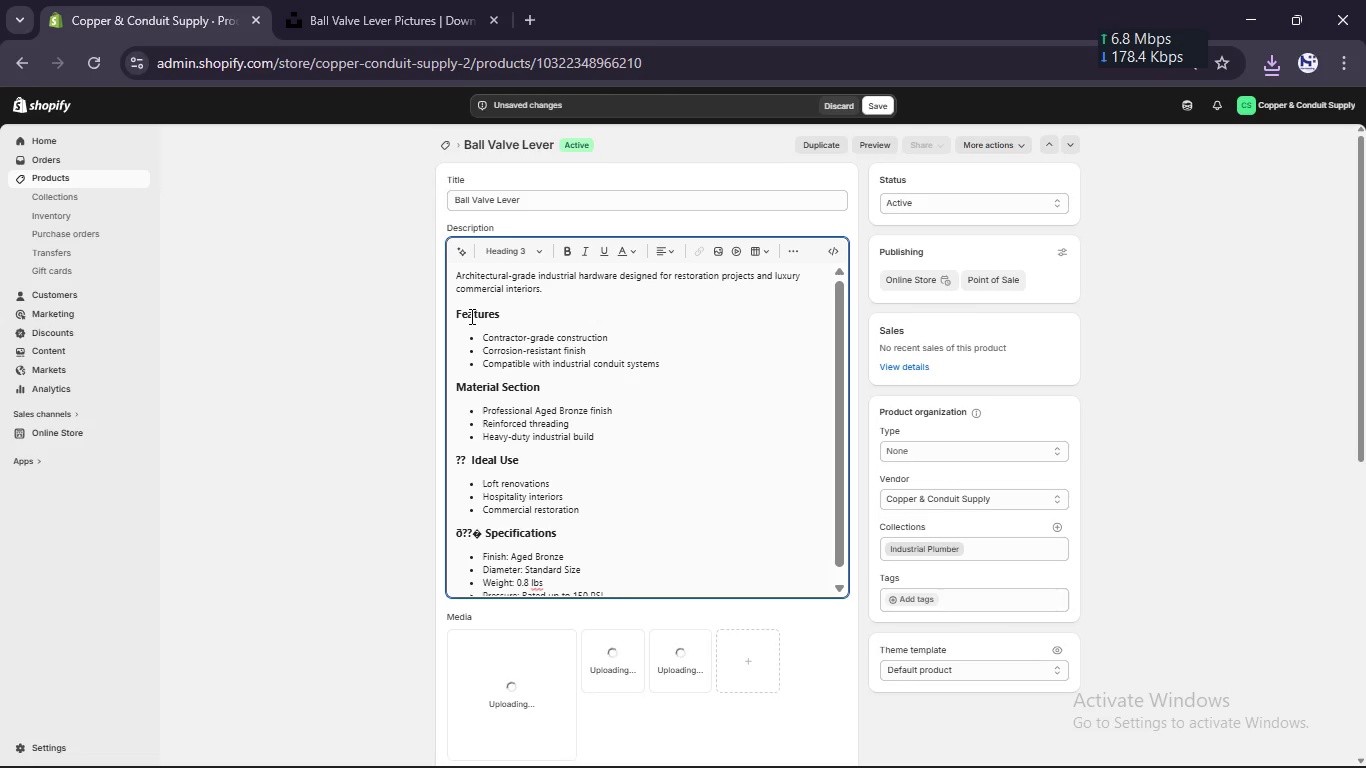 
key(Delete)
 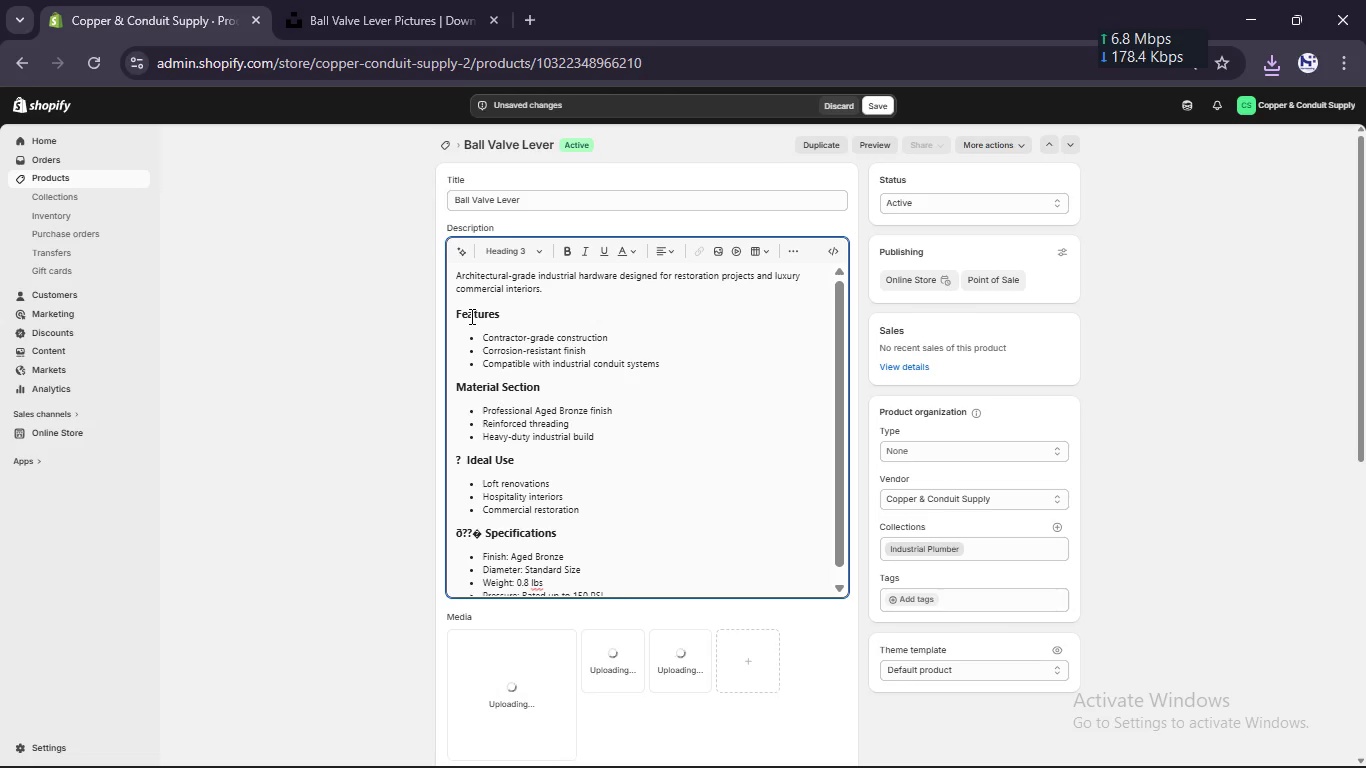 
key(Delete)
 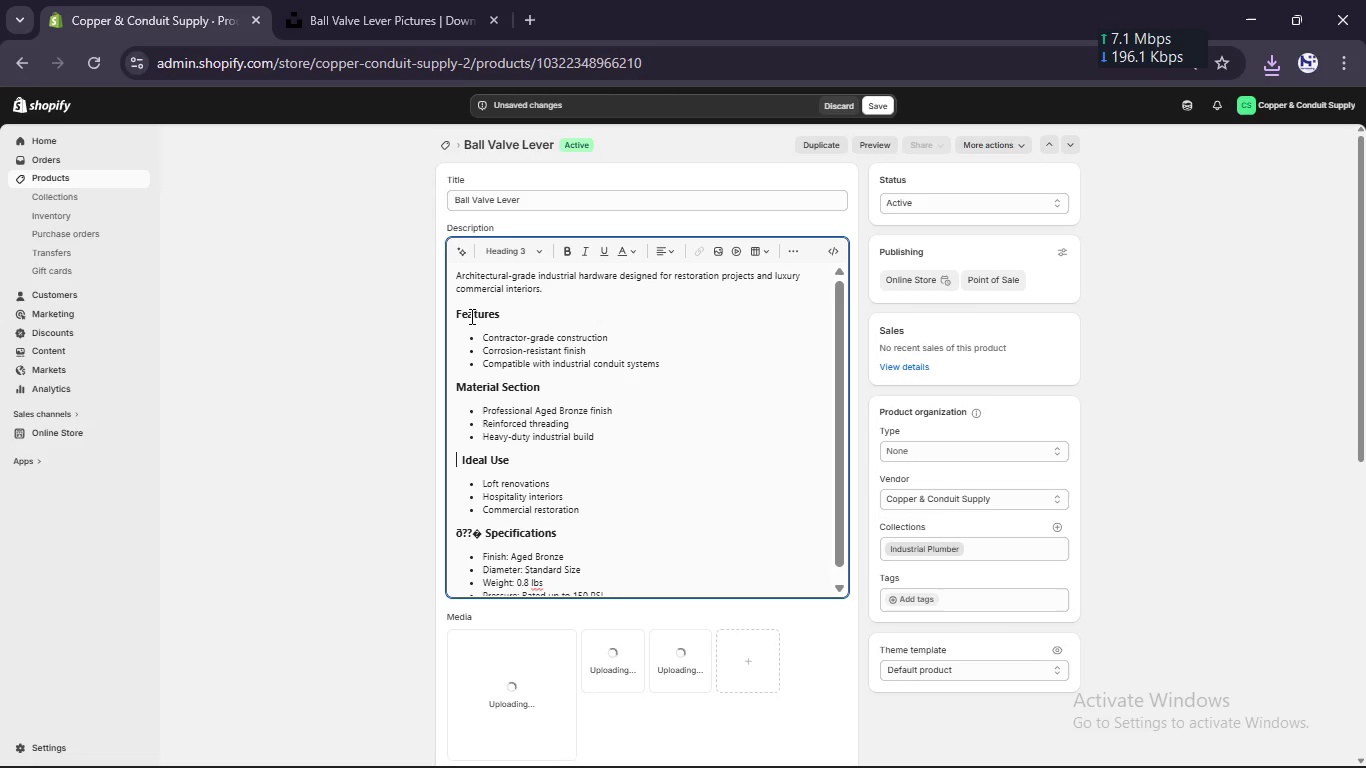 
key(Delete)
 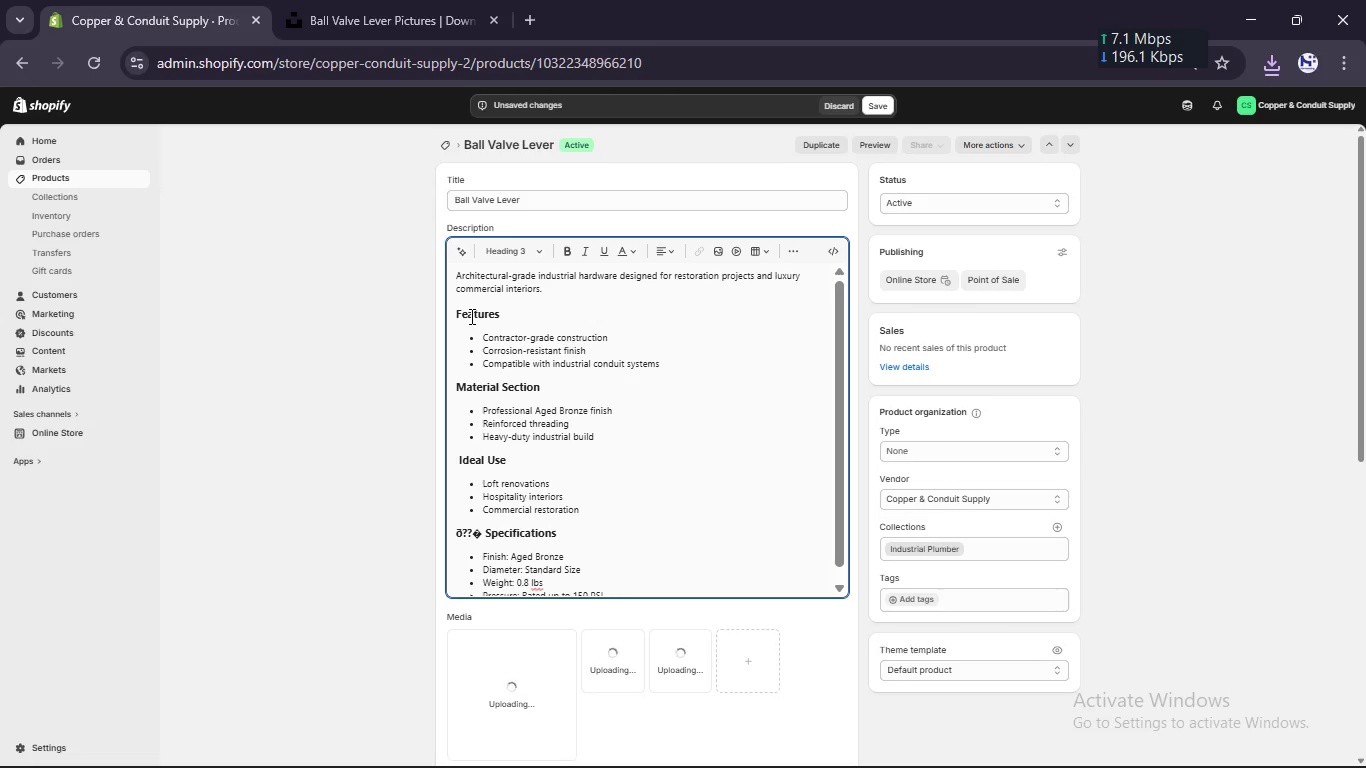 
key(Delete)
 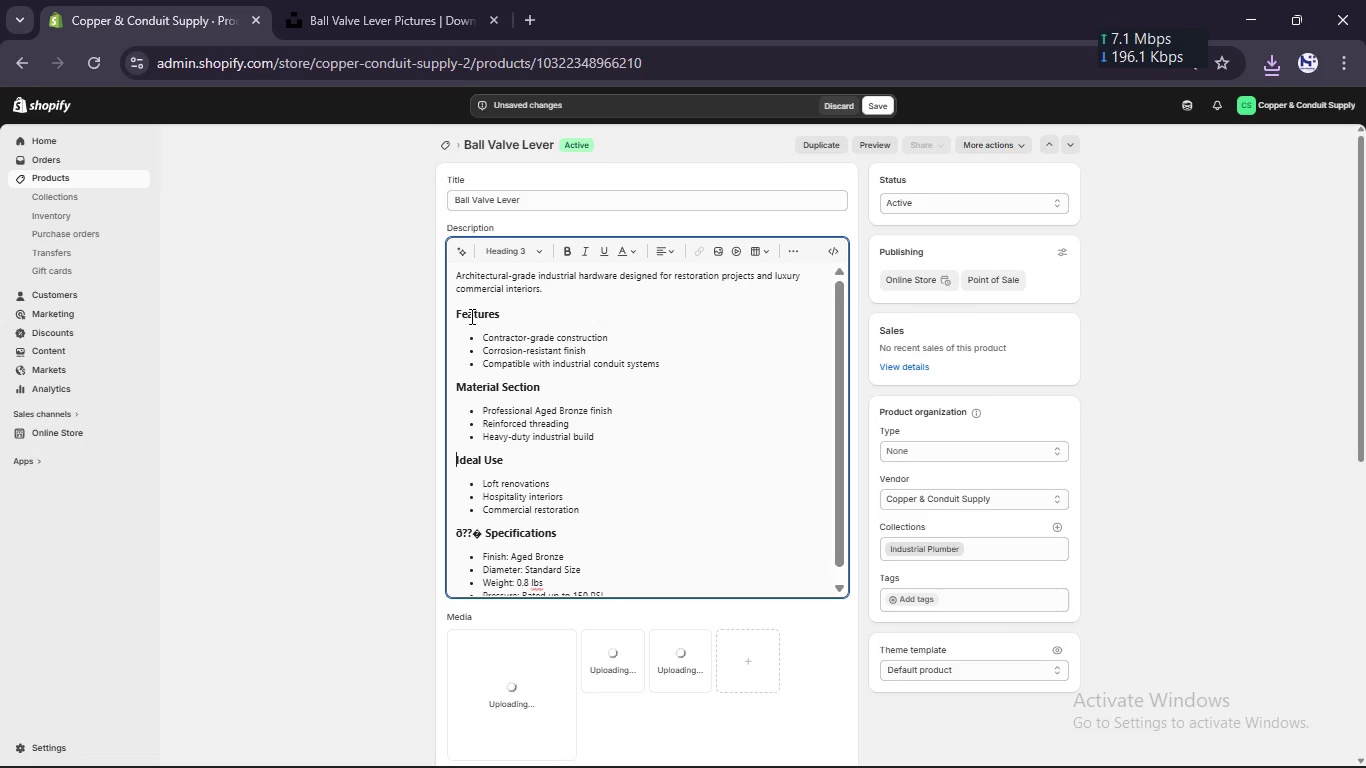 
key(ArrowDown)
 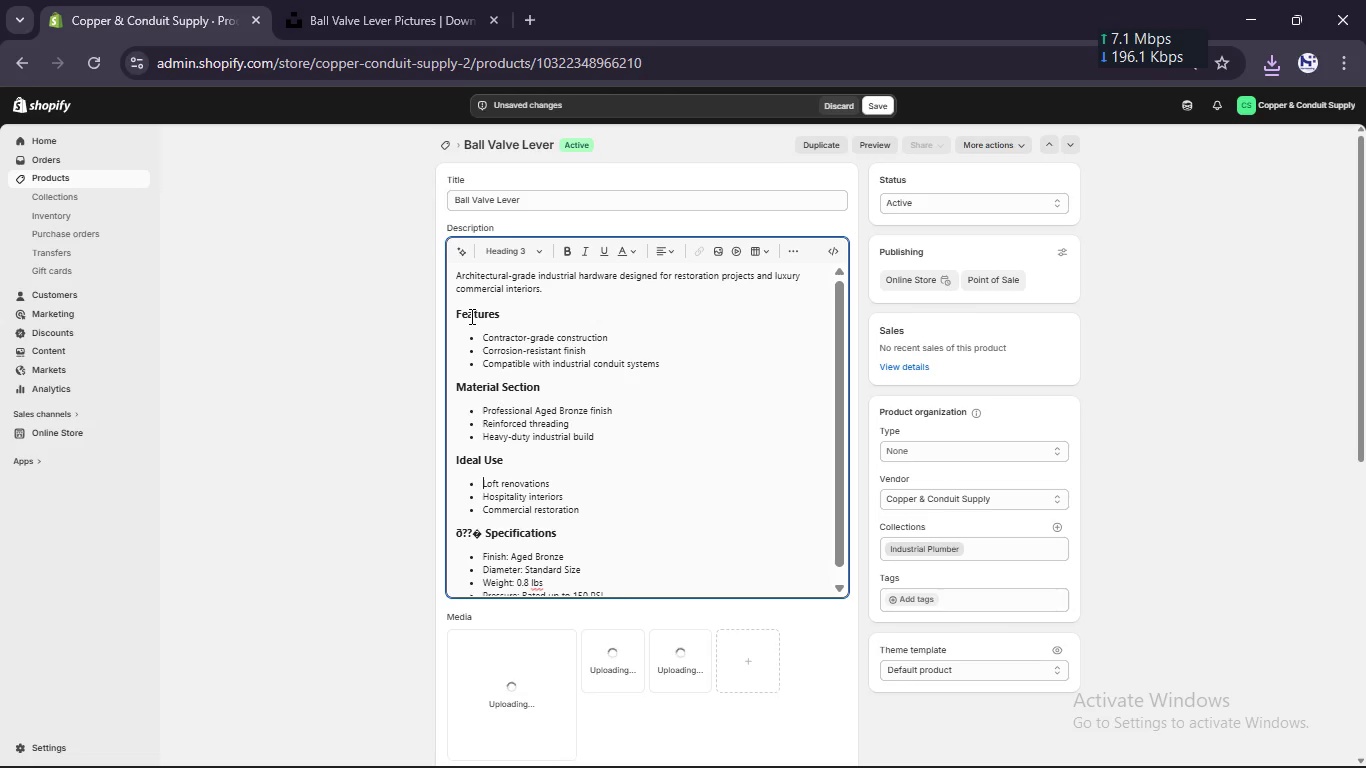 
key(ArrowDown)
 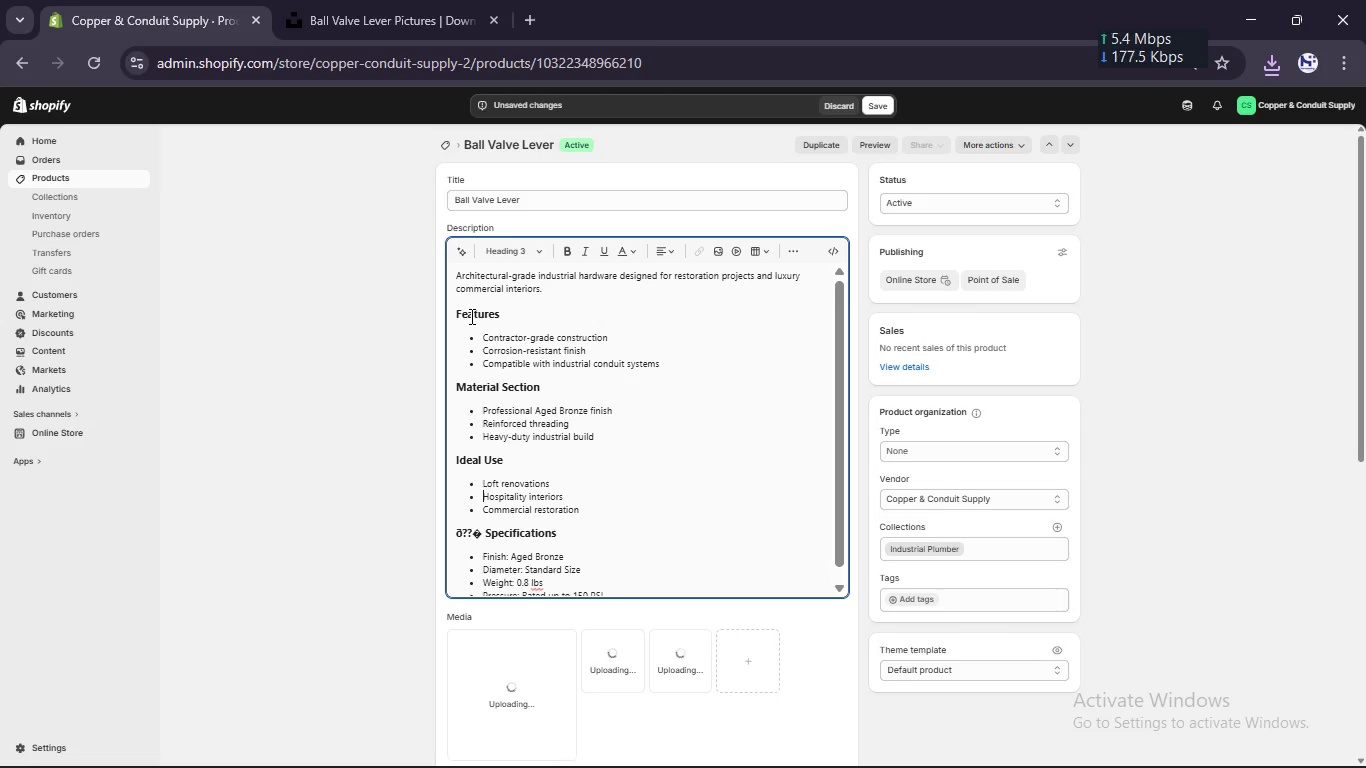 
key(ArrowDown)
 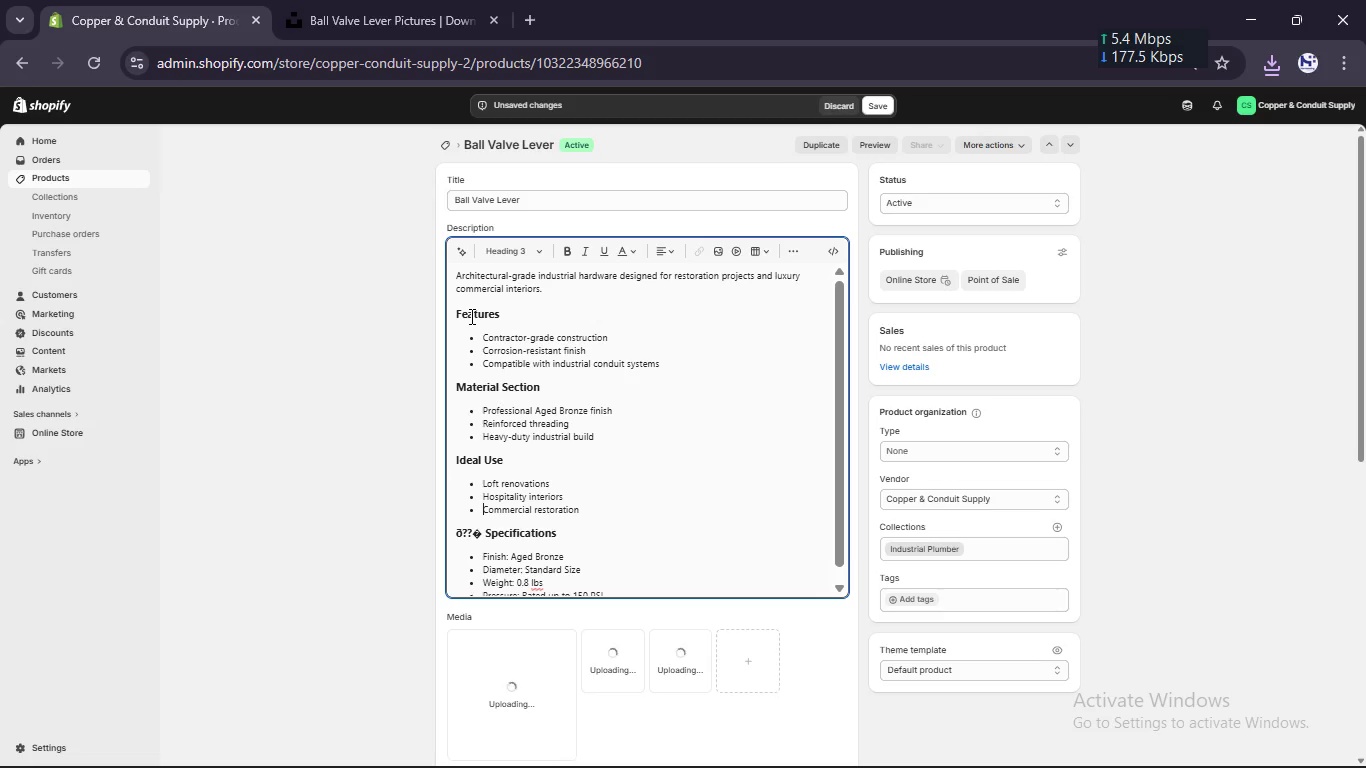 
key(ArrowDown)
 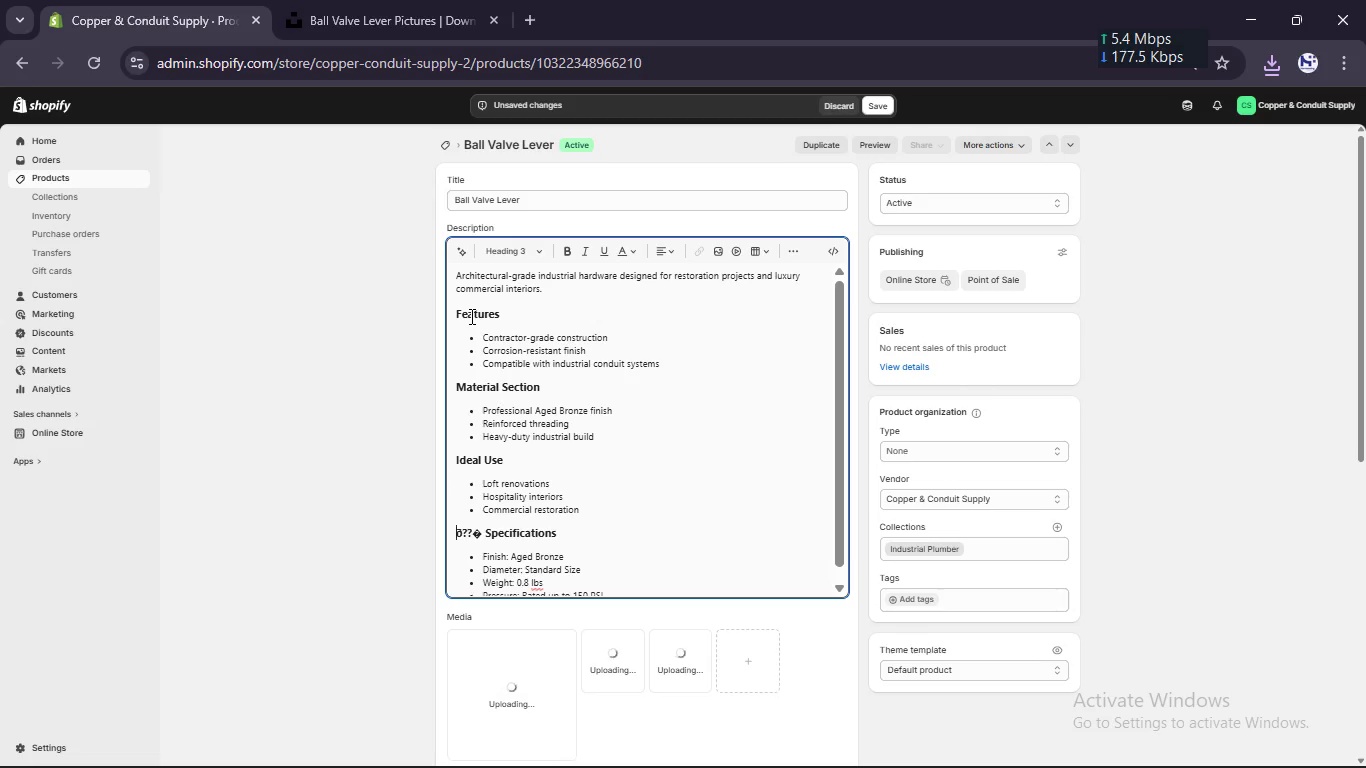 
key(Delete)
 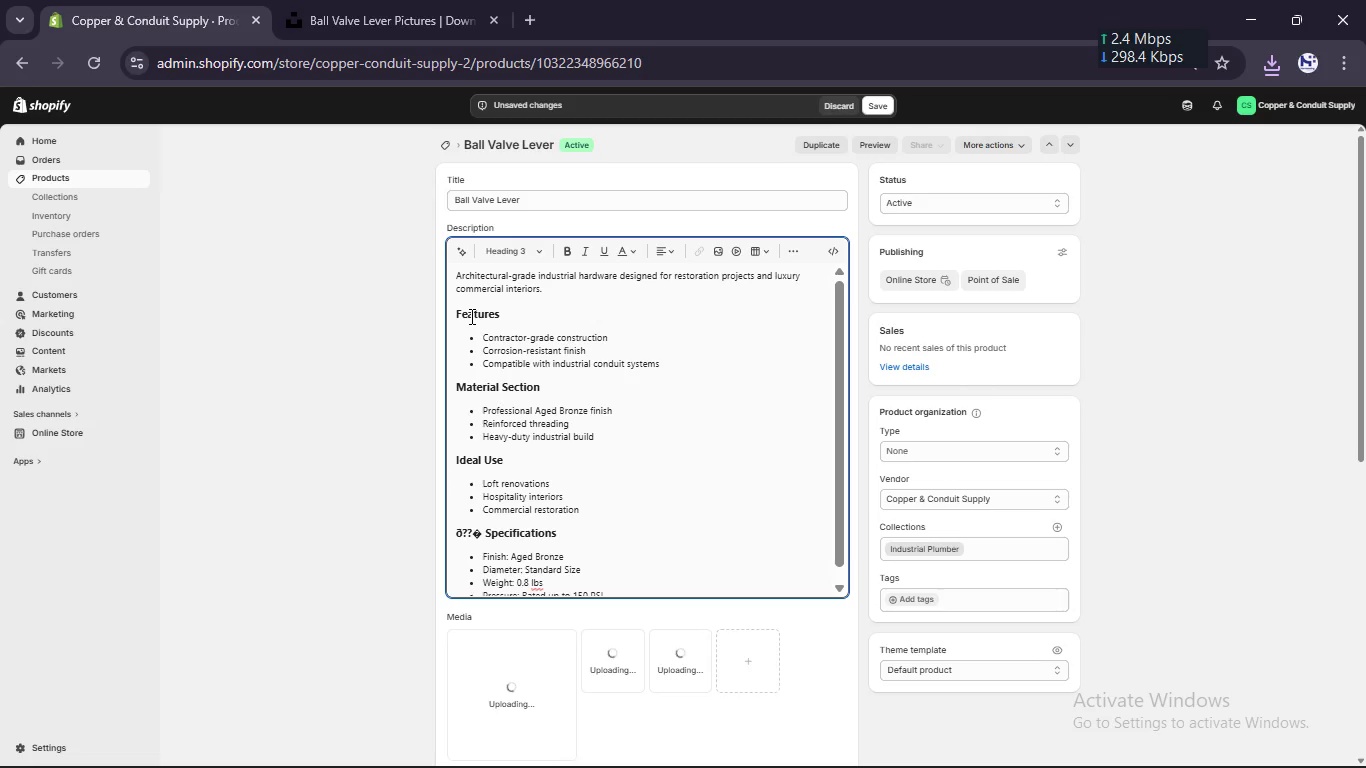 
key(Delete)
 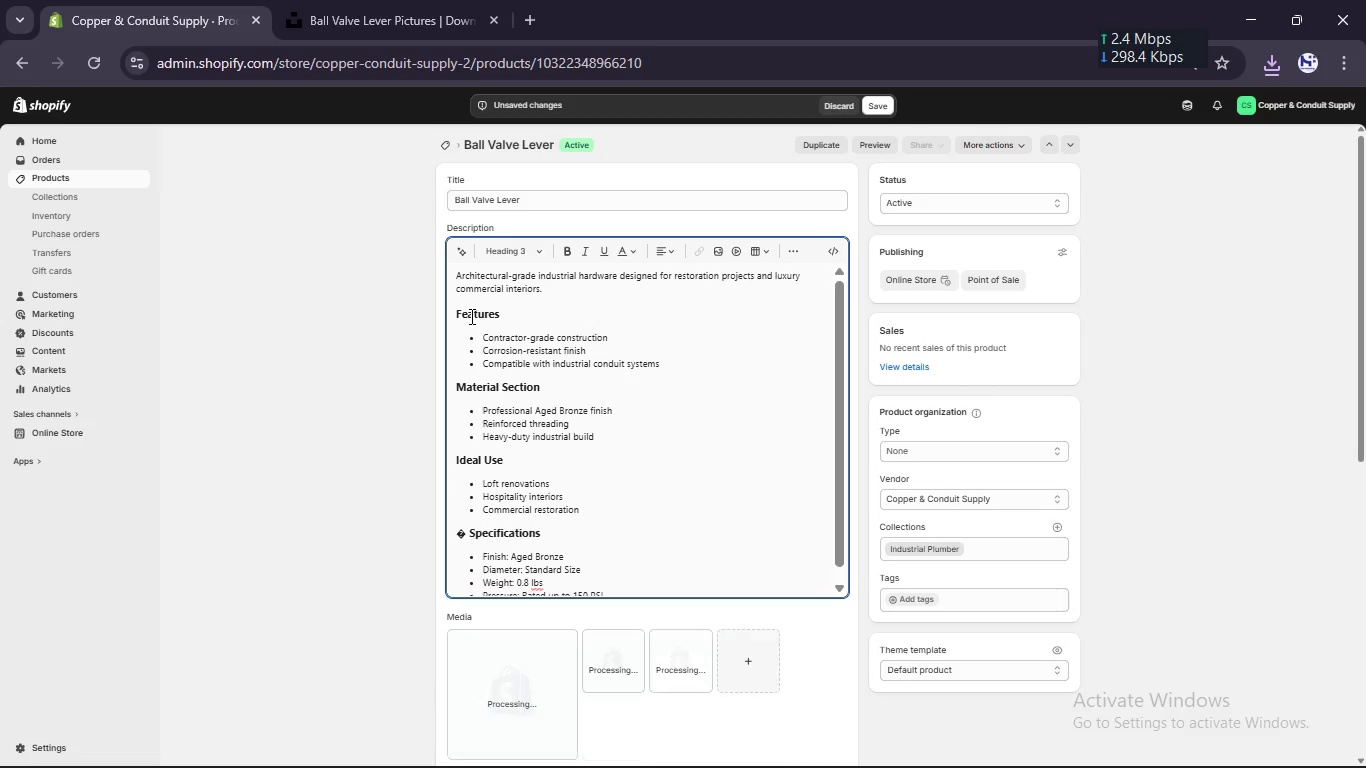 
key(Delete)
 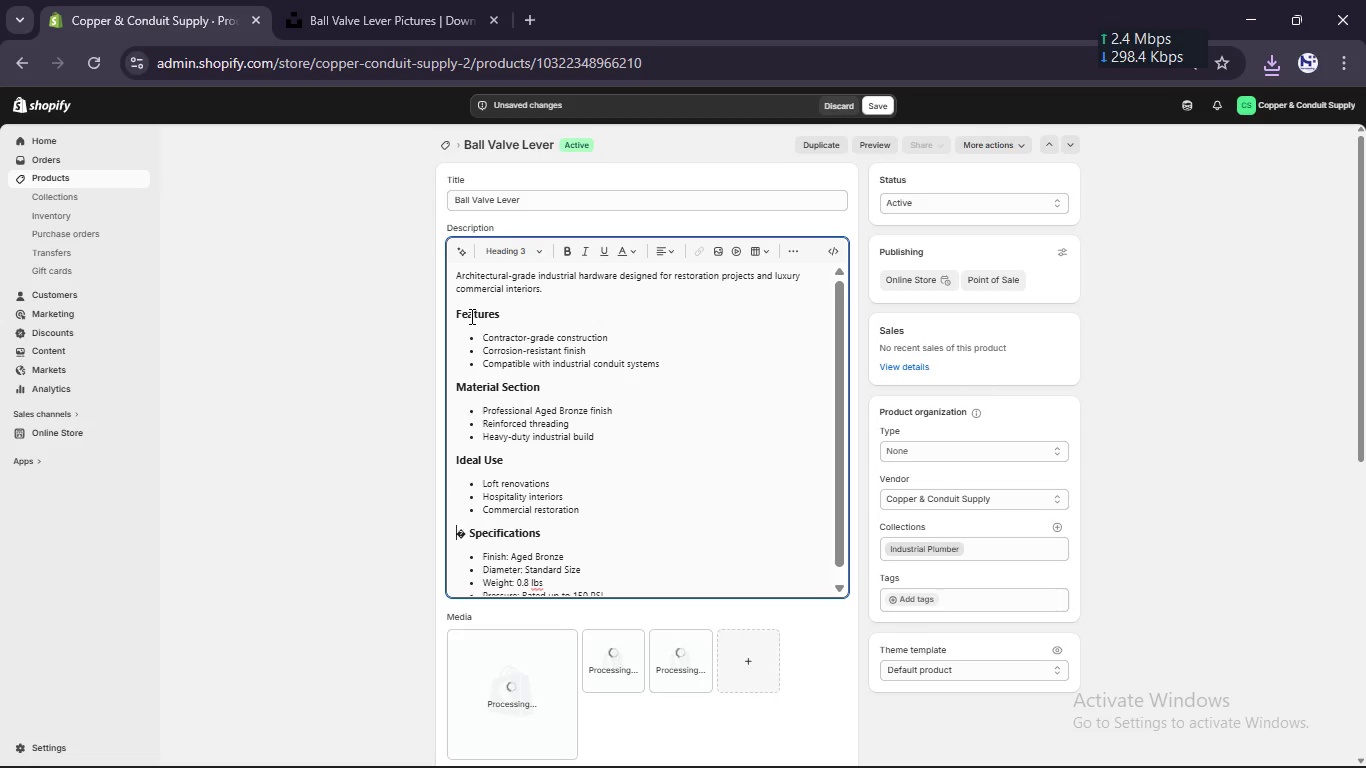 
key(Delete)
 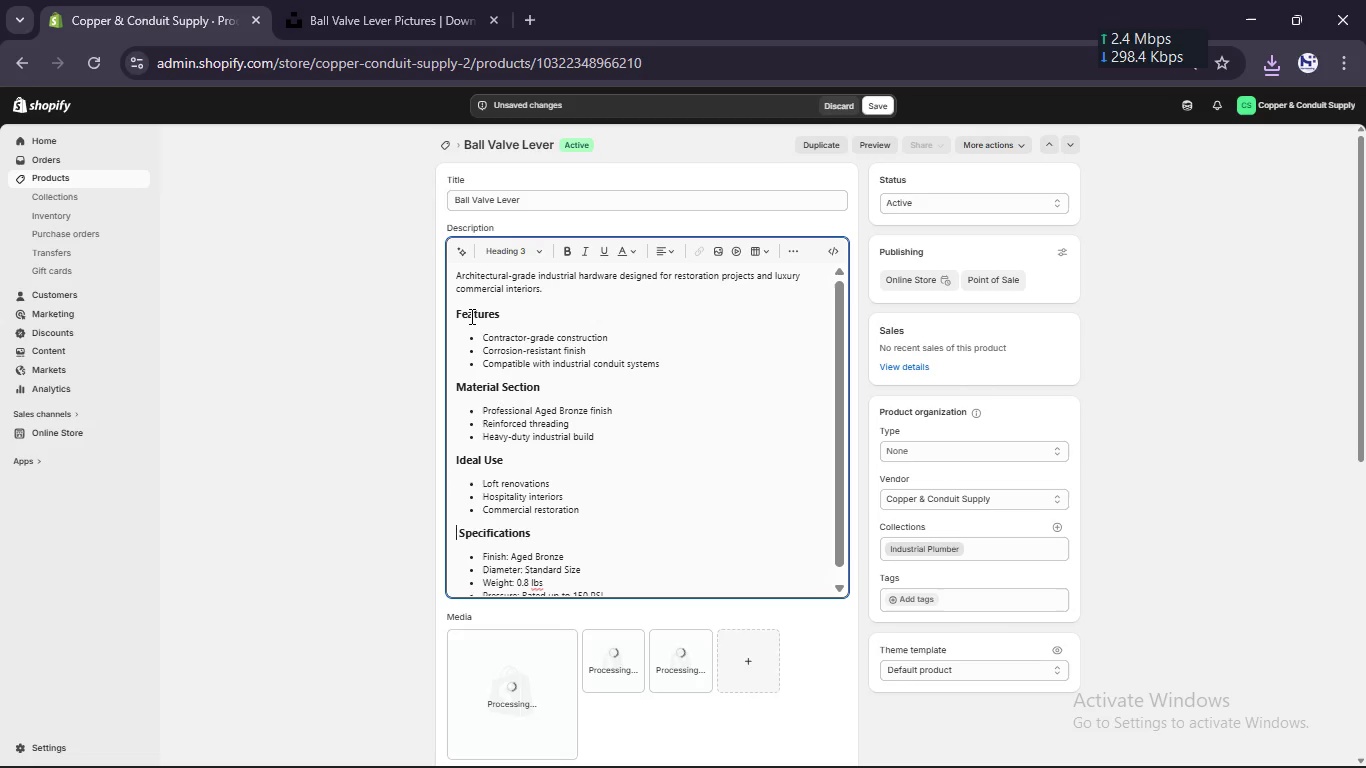 
key(Delete)
 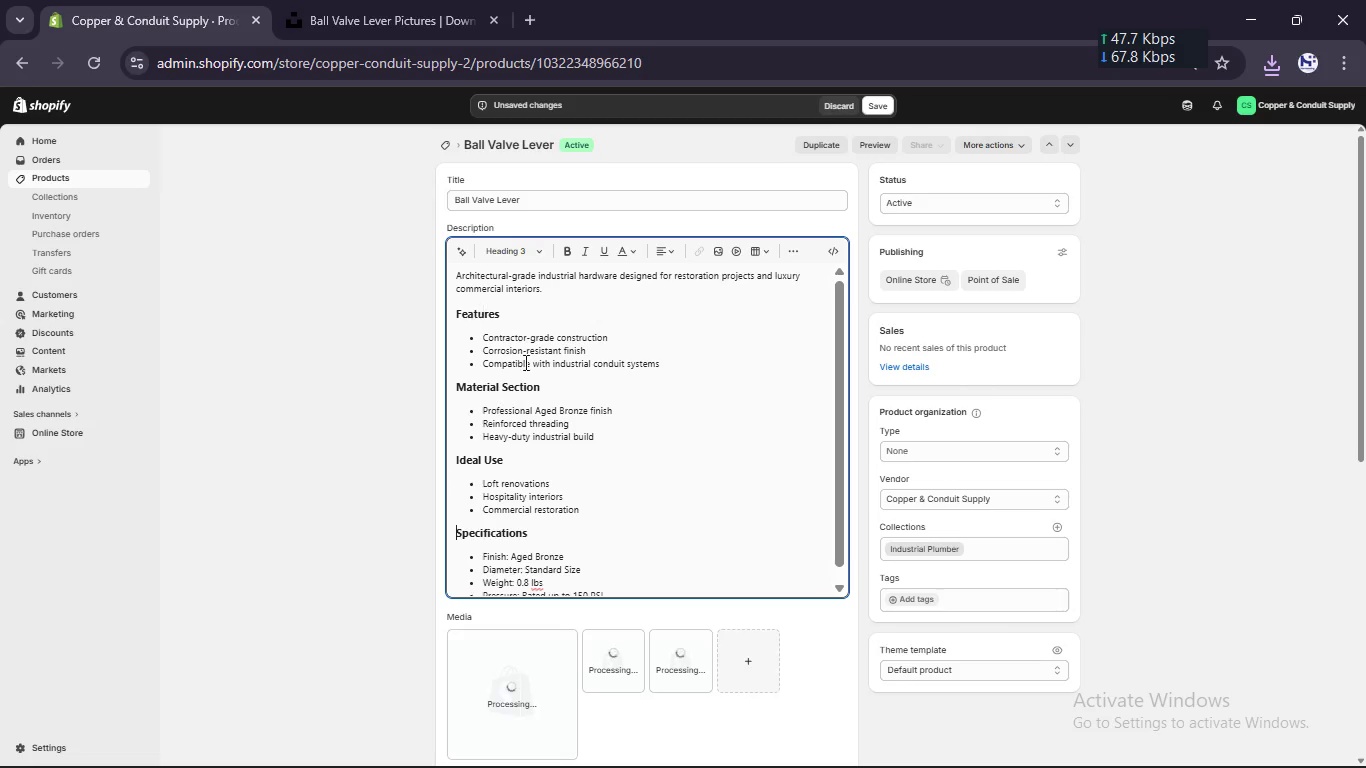 
scroll: coordinate [527, 371], scroll_direction: down, amount: 10.0
 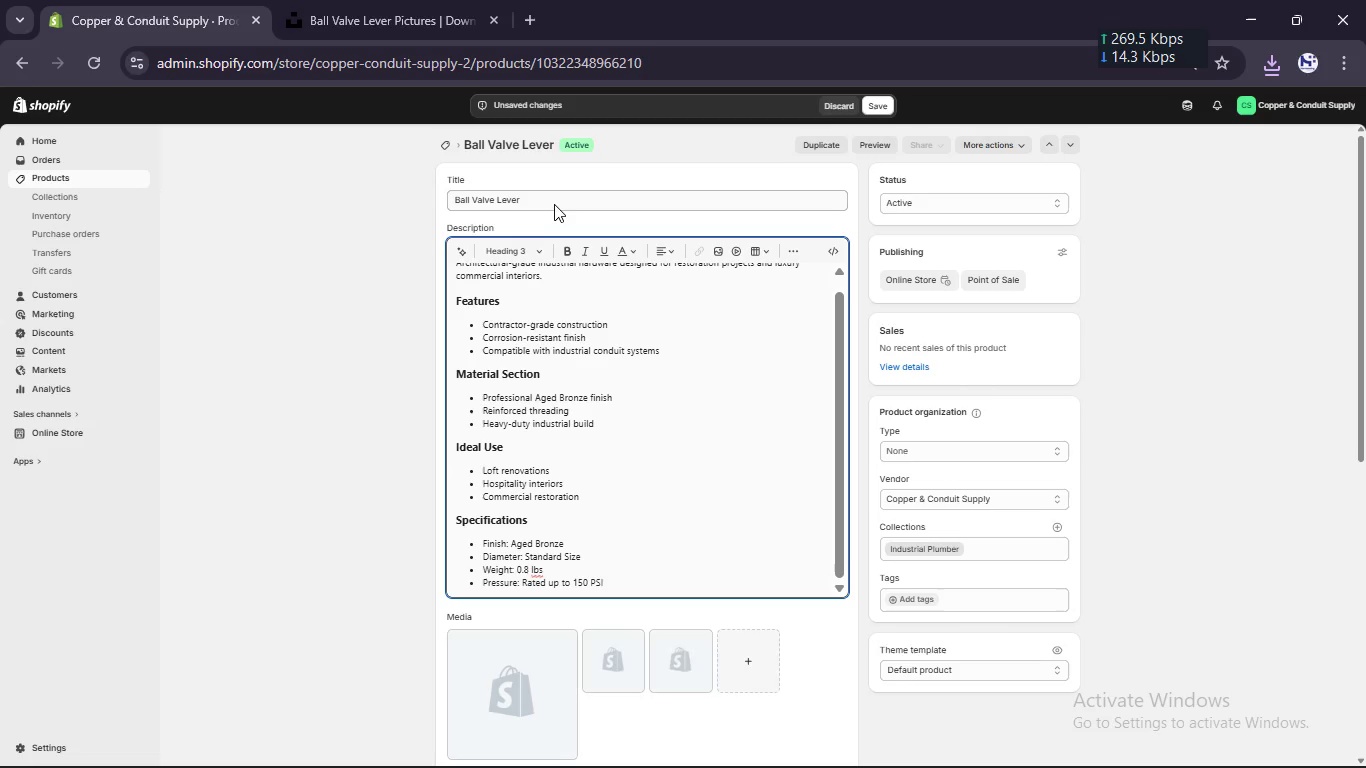 
left_click([554, 204])
 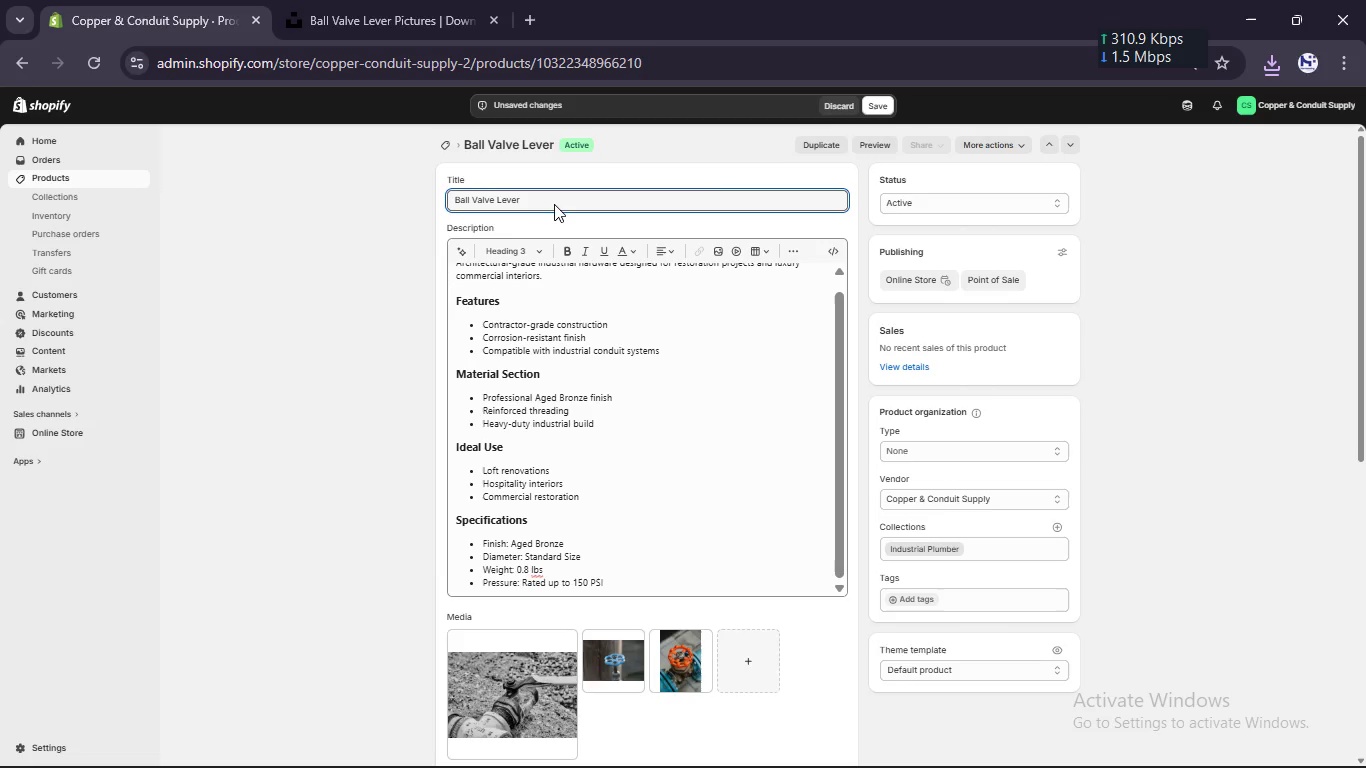 
key(Space)
 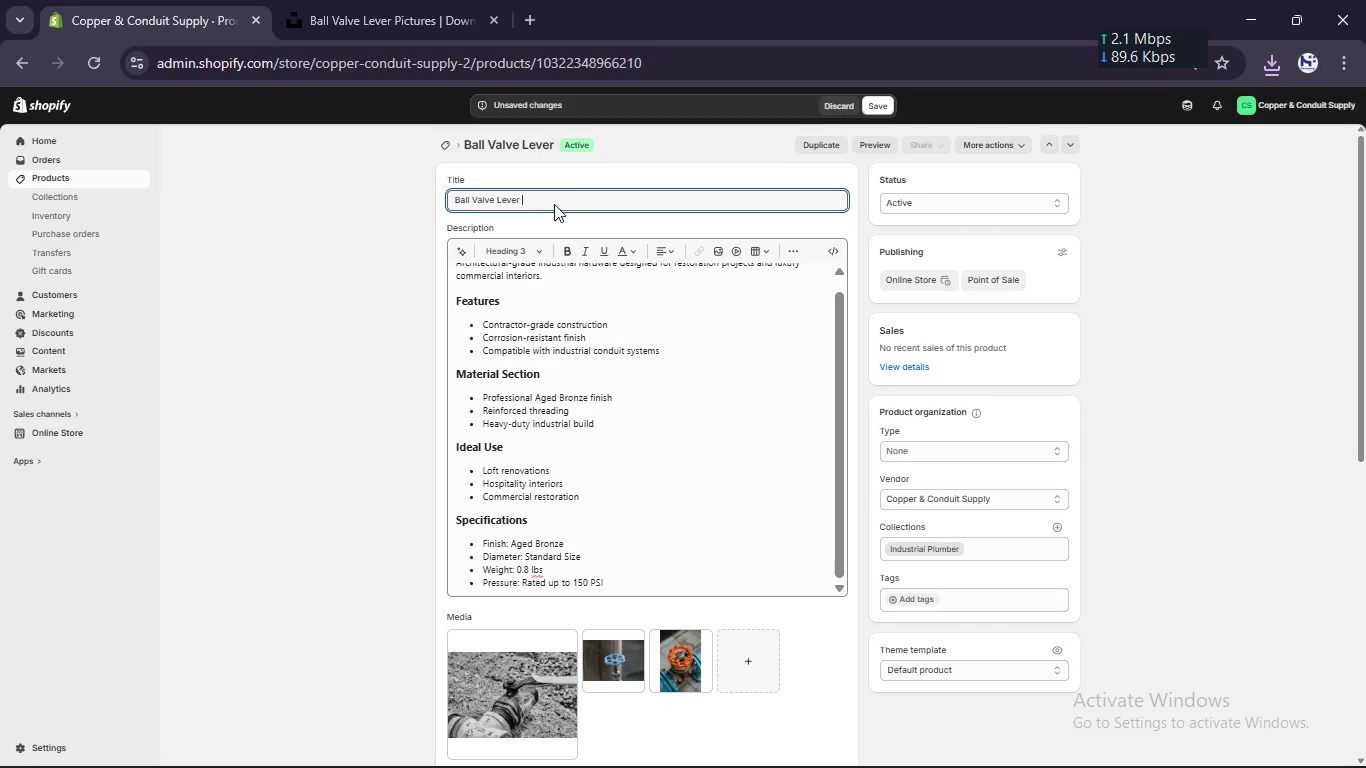 
wait(7.14)
 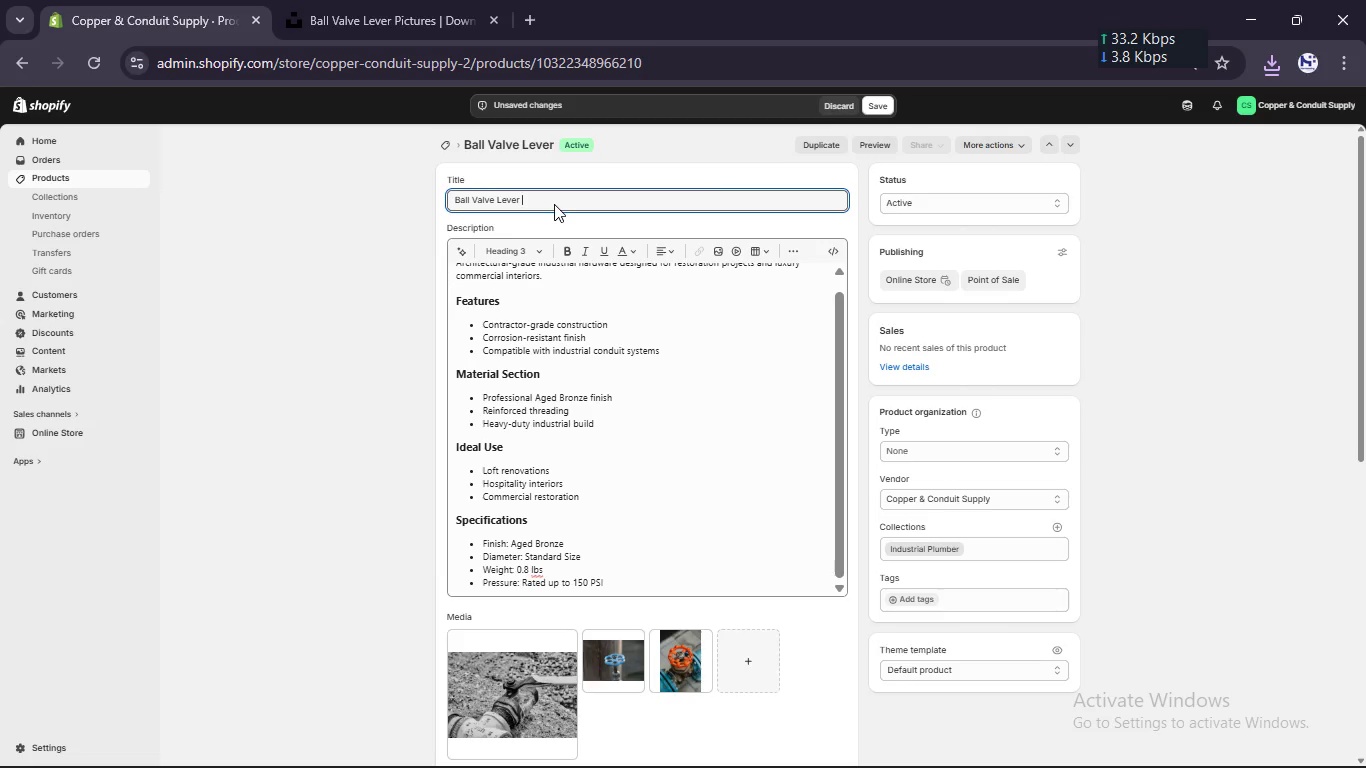 
type([Break] Standard Size Z Agd)
key(Backspace)
key(Backspace)
type(ed)
key(Backspace)
key(Backspace)
type(ged)
 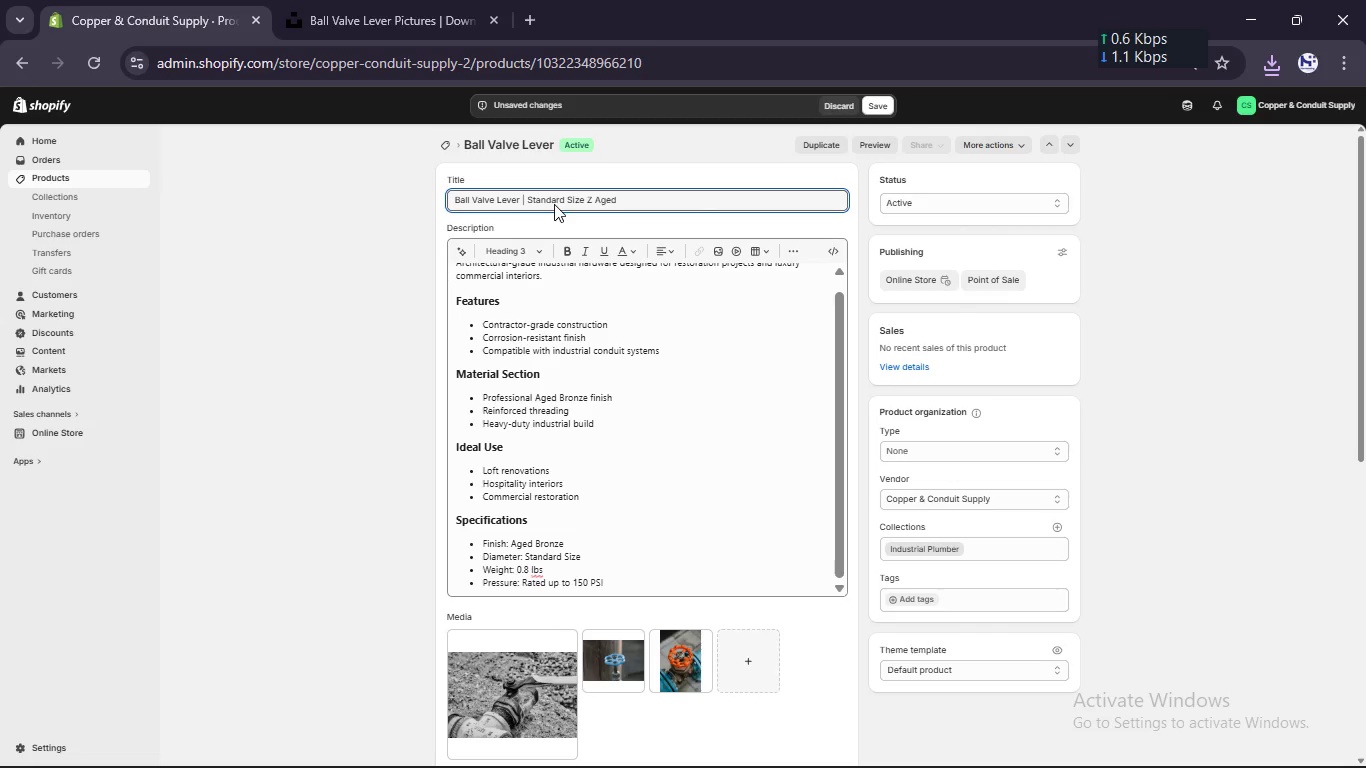 
left_click([591, 198])
 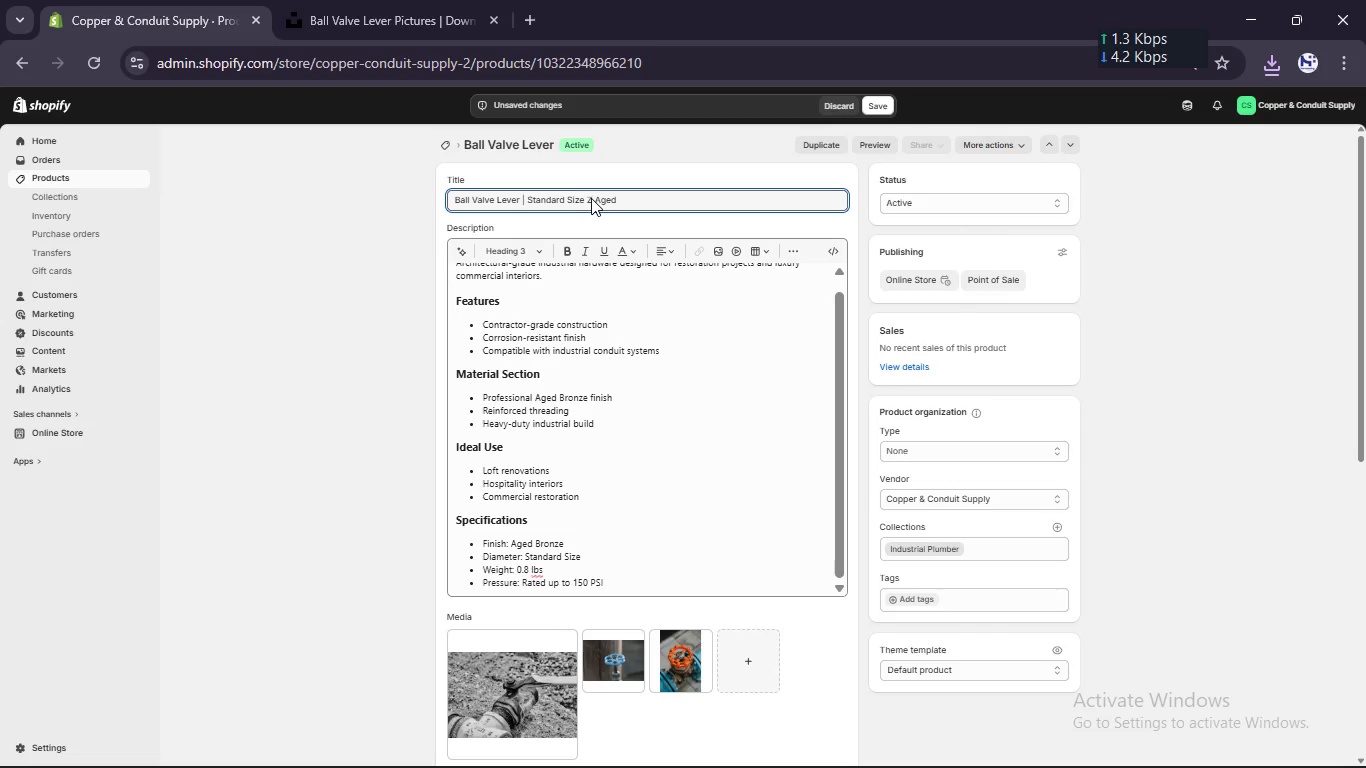 
key(Backspace)
 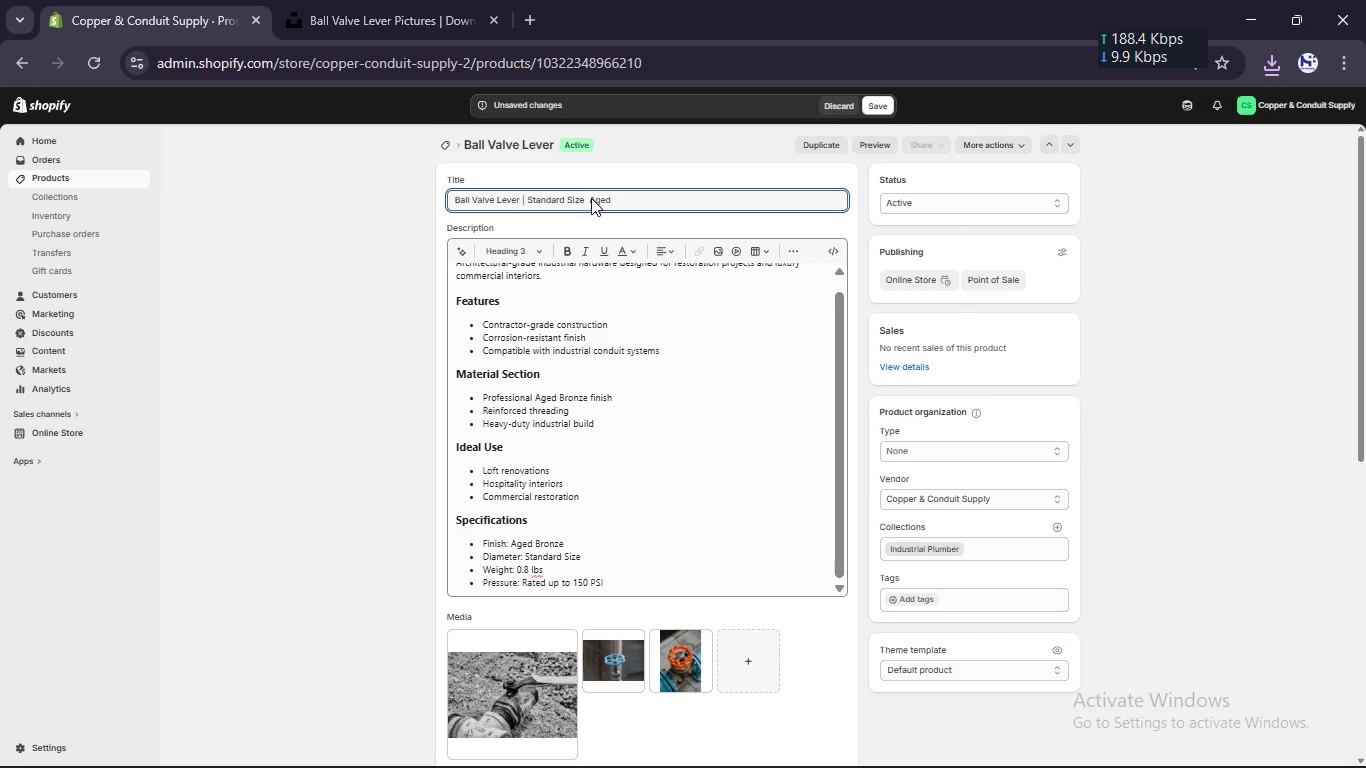 
hold_key(key=ShiftLeft, duration=0.42)
 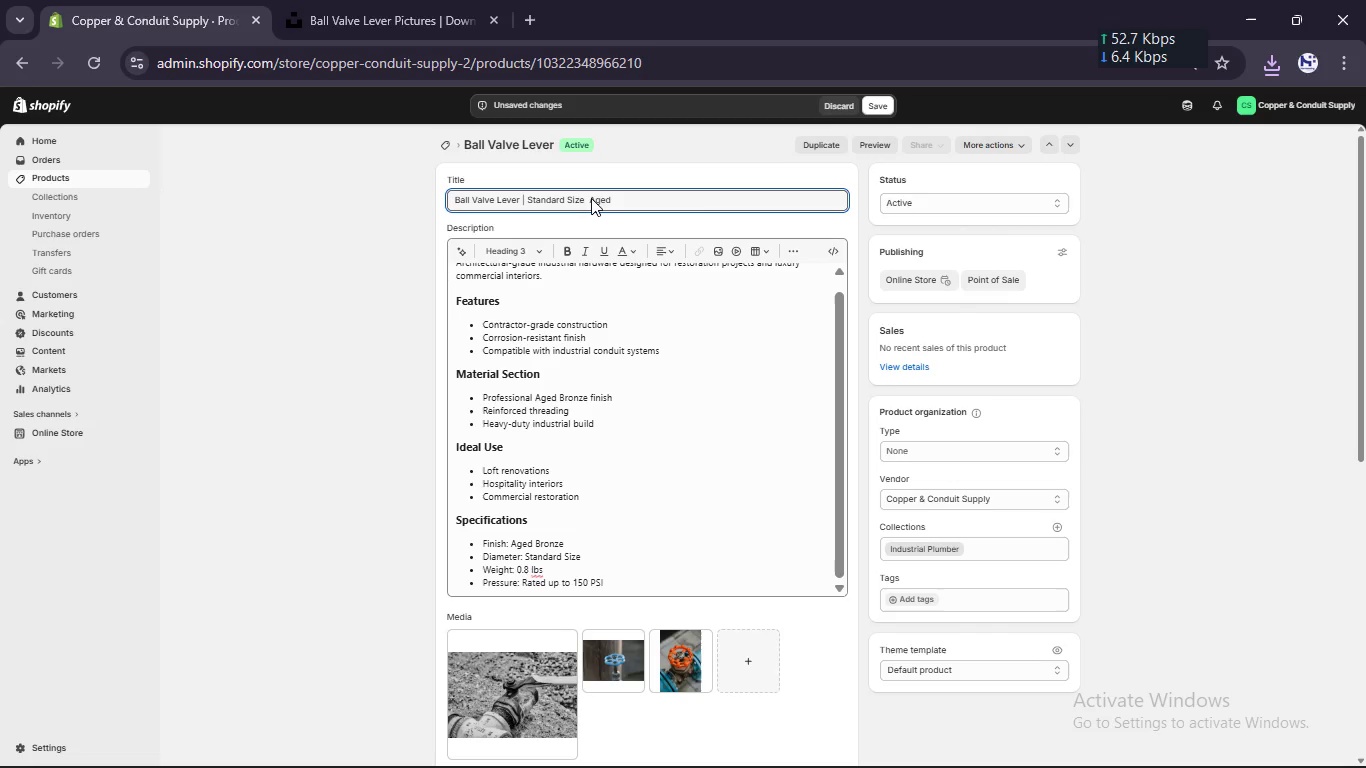 
key(Shift+Break)
 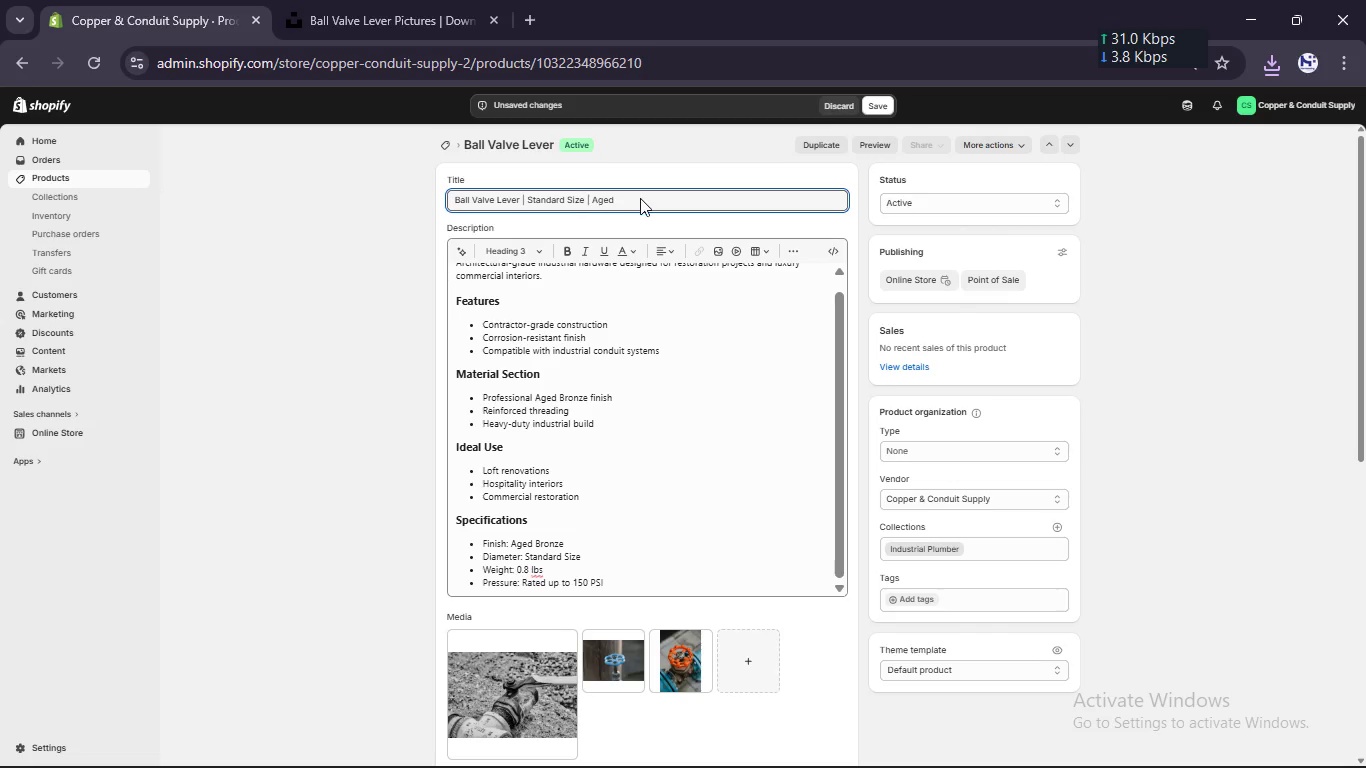 
left_click([640, 198])
 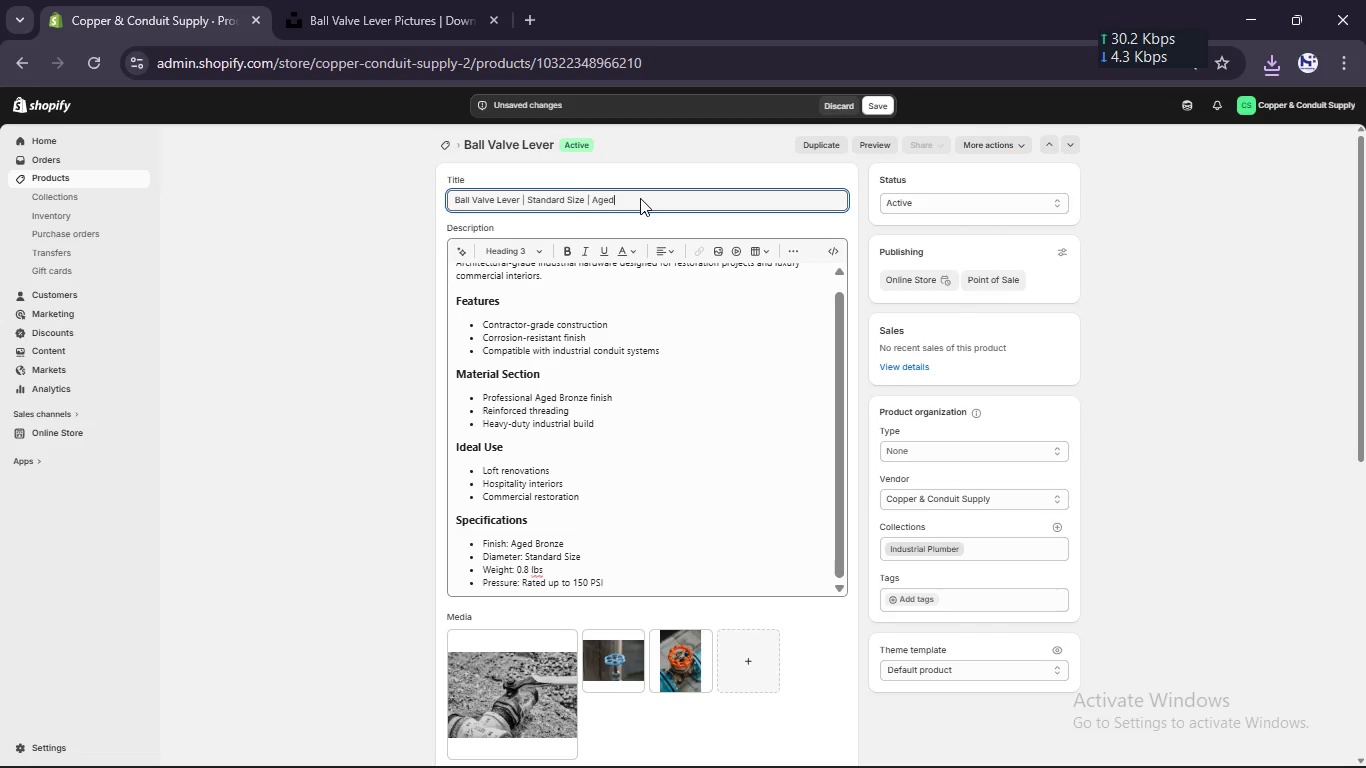 
type( Bronze)
 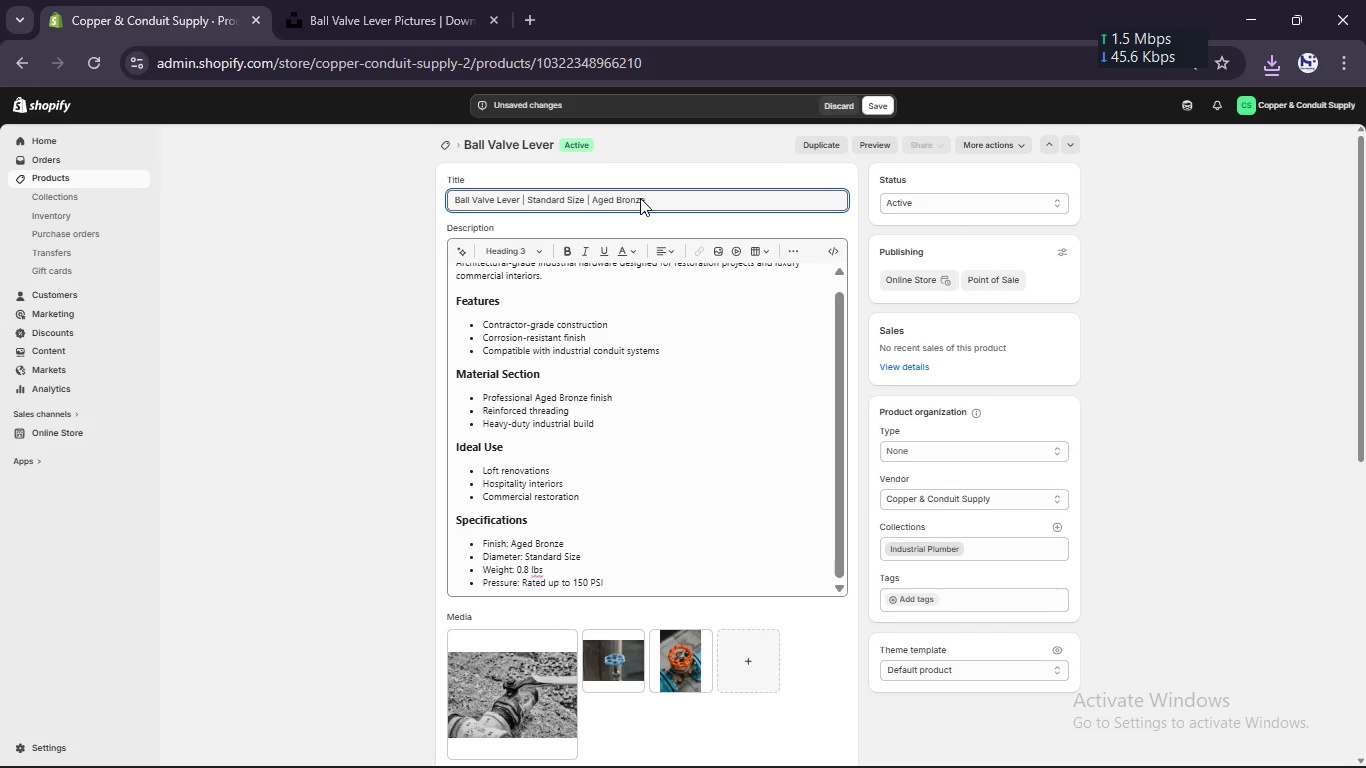 
scroll: coordinate [622, 291], scroll_direction: down, amount: 3.0
 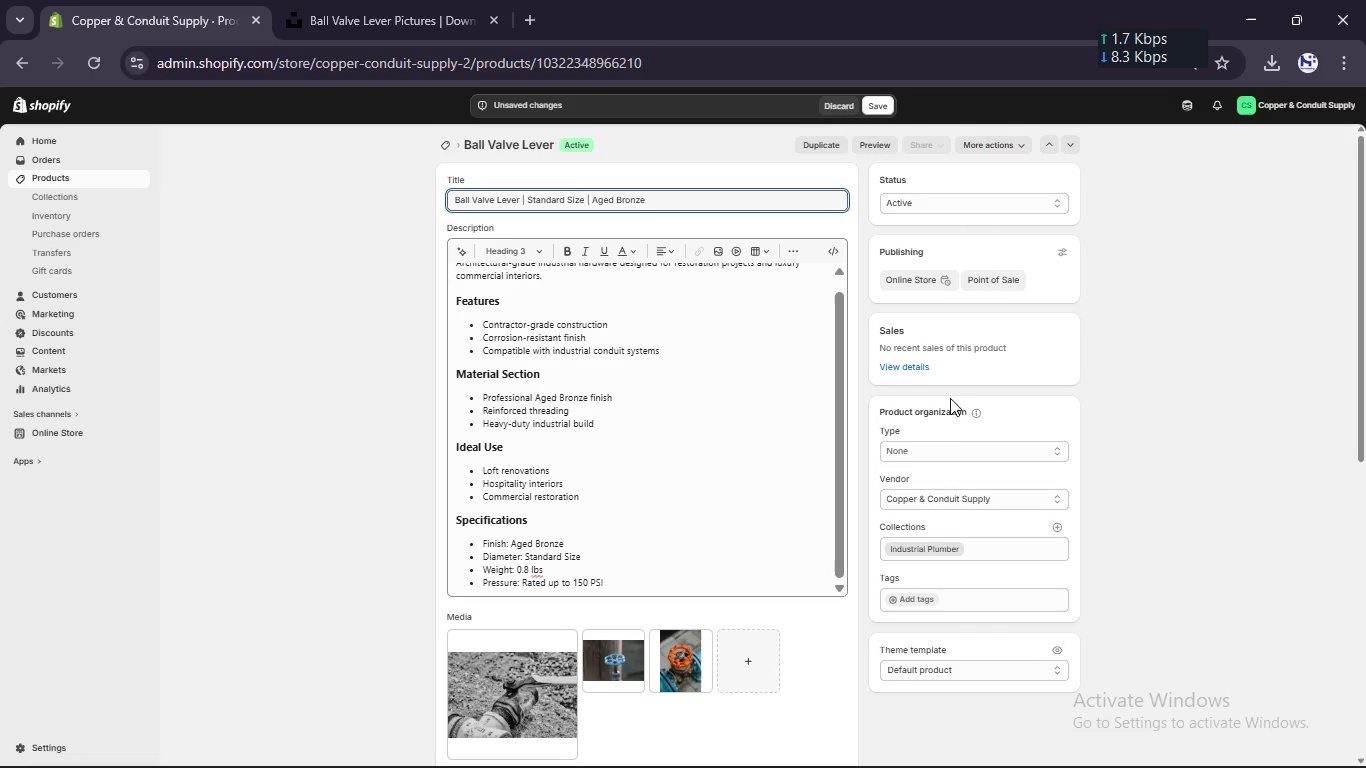 
left_click([949, 455])
 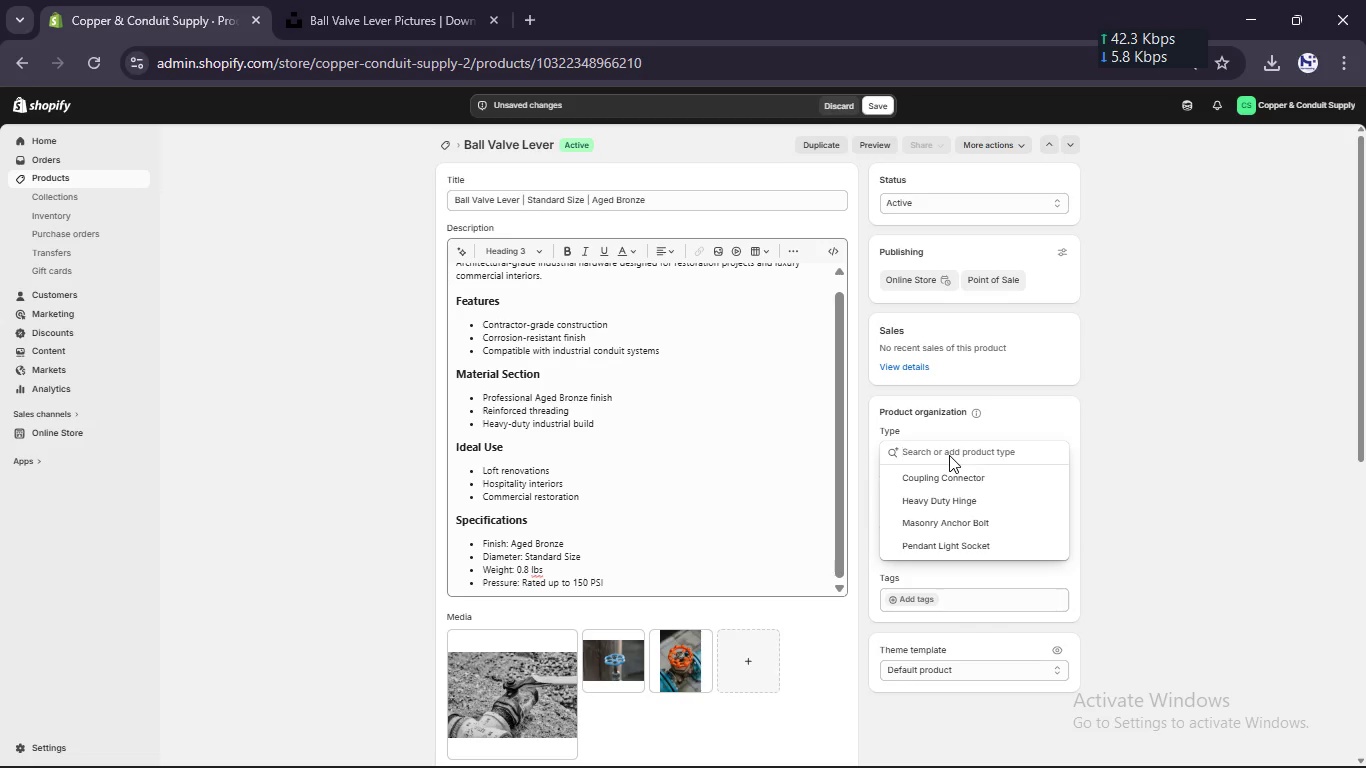 
key(Control+ControlLeft)
 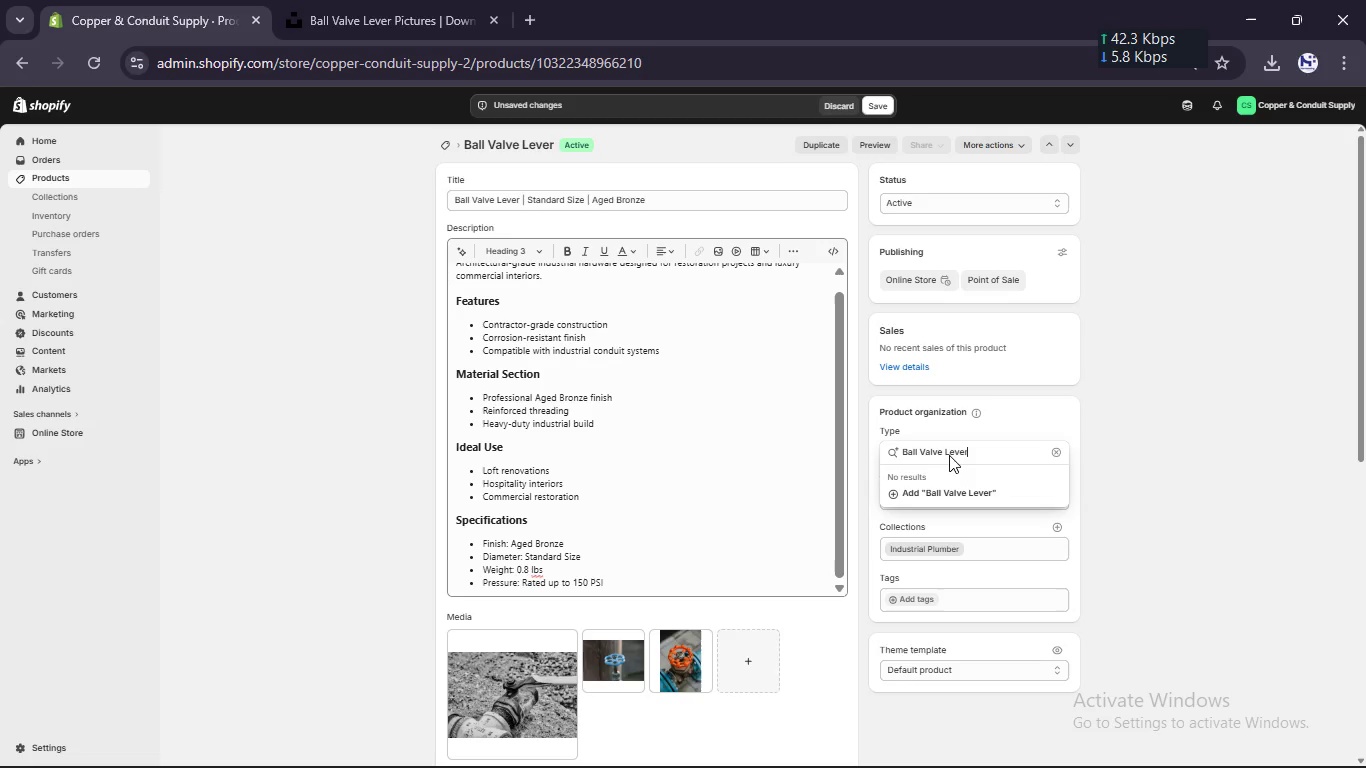 
key(Control+V)
 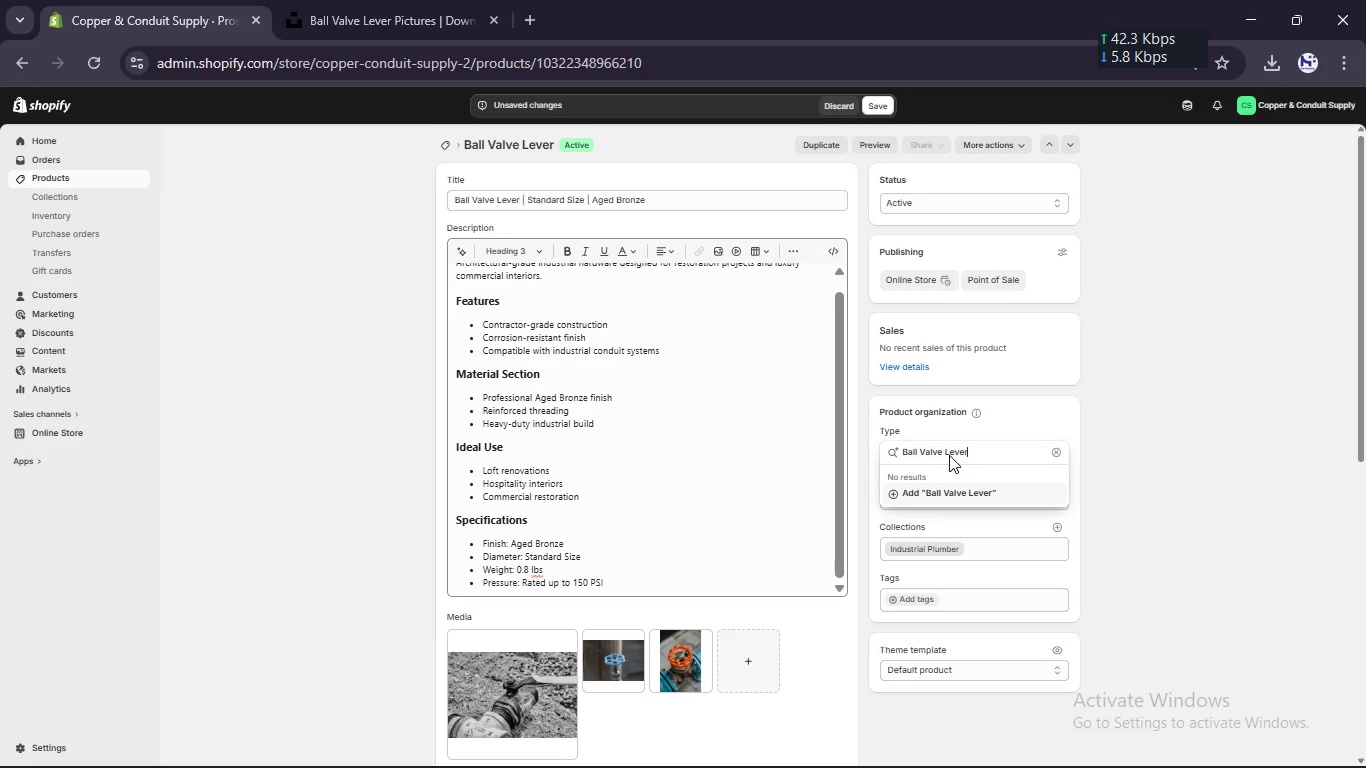 
key(Enter)
 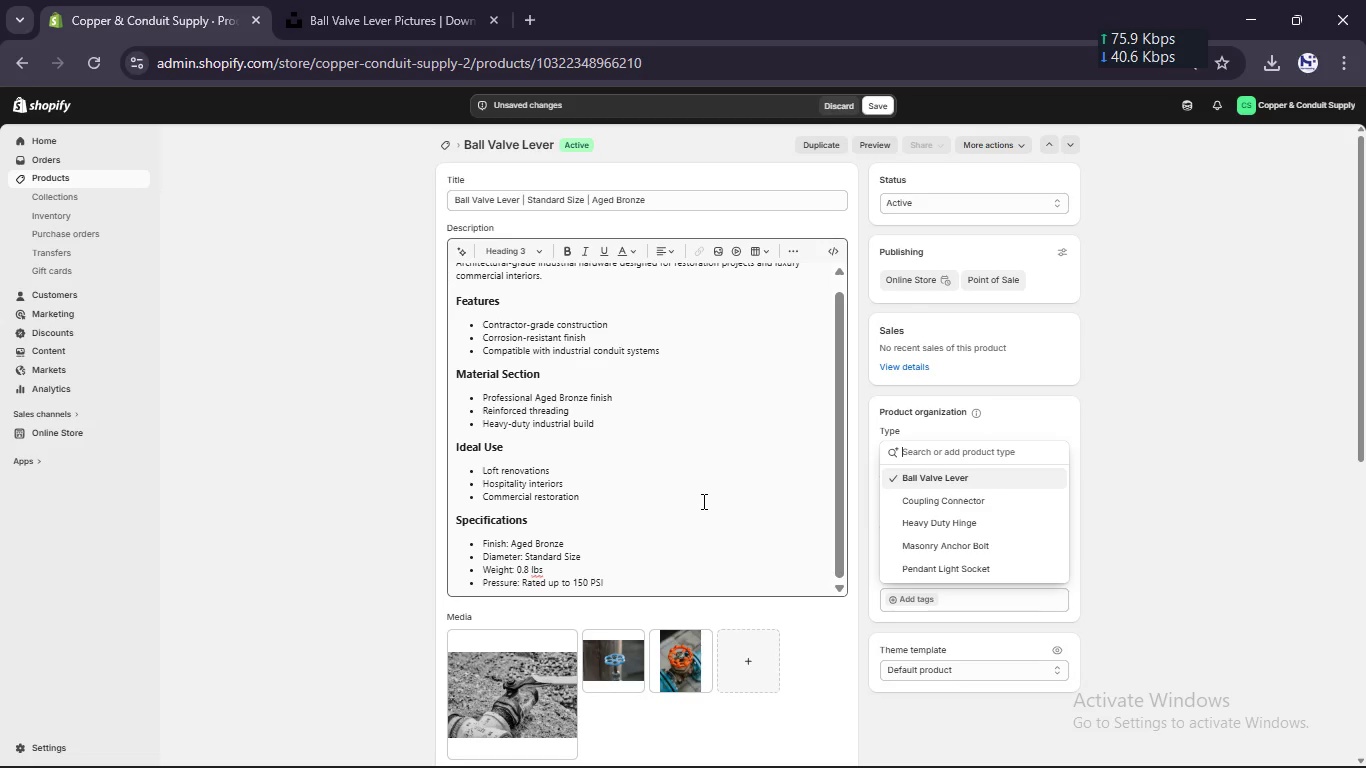 
scroll: coordinate [702, 501], scroll_direction: down, amount: 4.0
 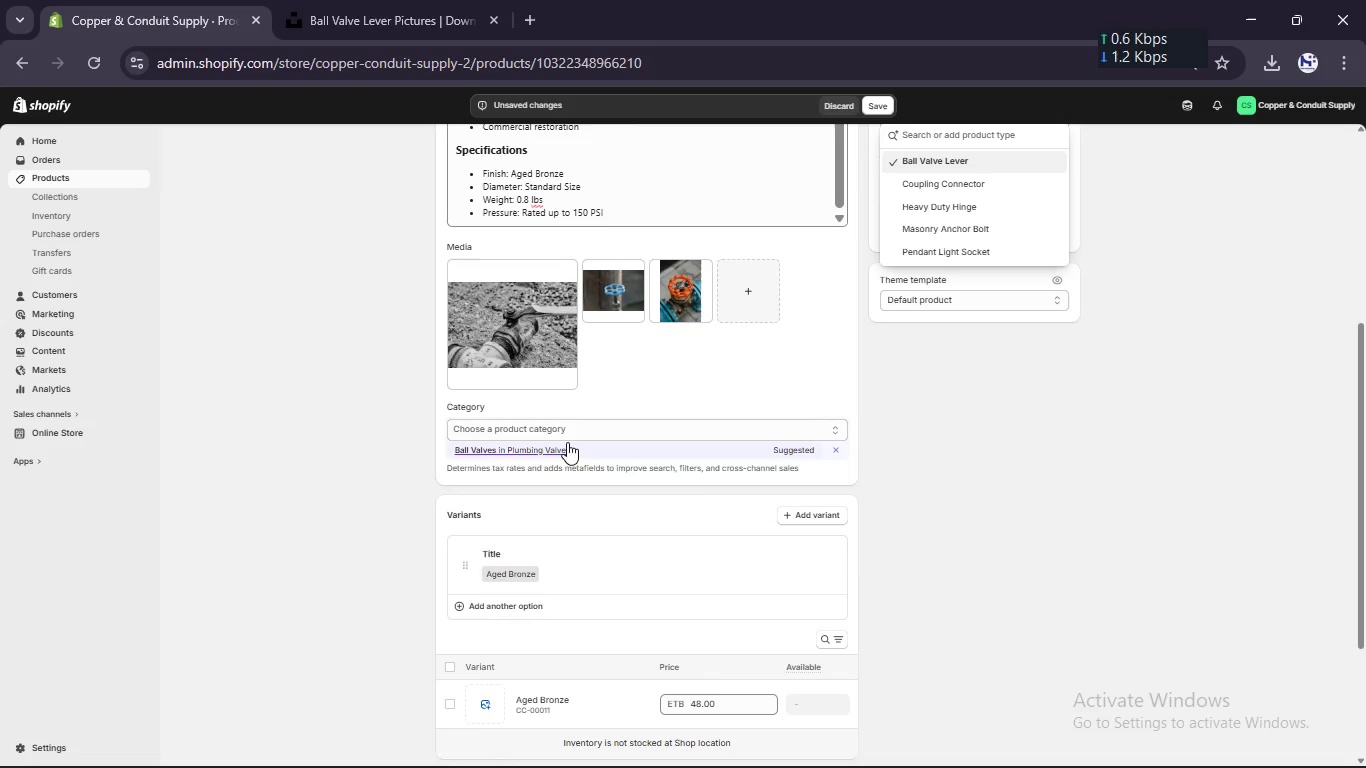 
left_click([568, 448])
 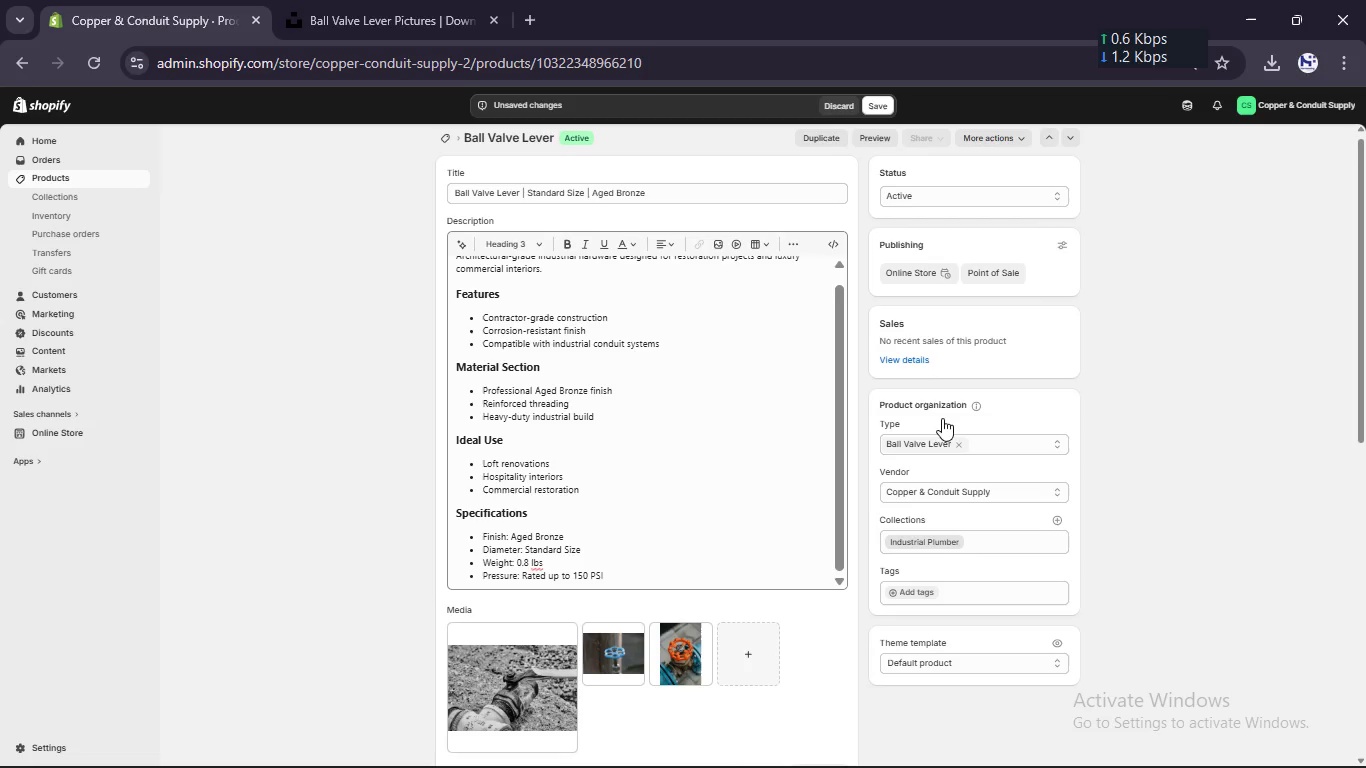 
scroll: coordinate [925, 543], scroll_direction: down, amount: 1.0
 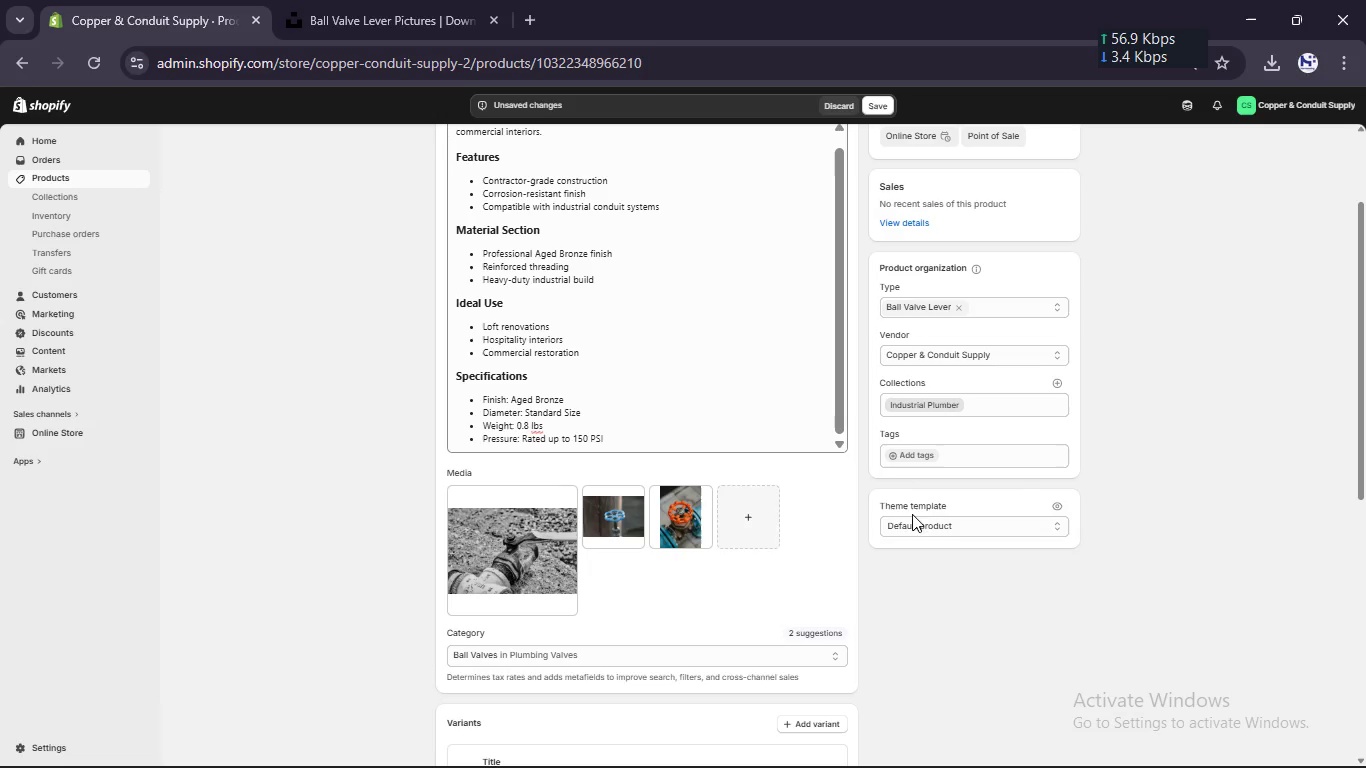 
wait(5.16)
 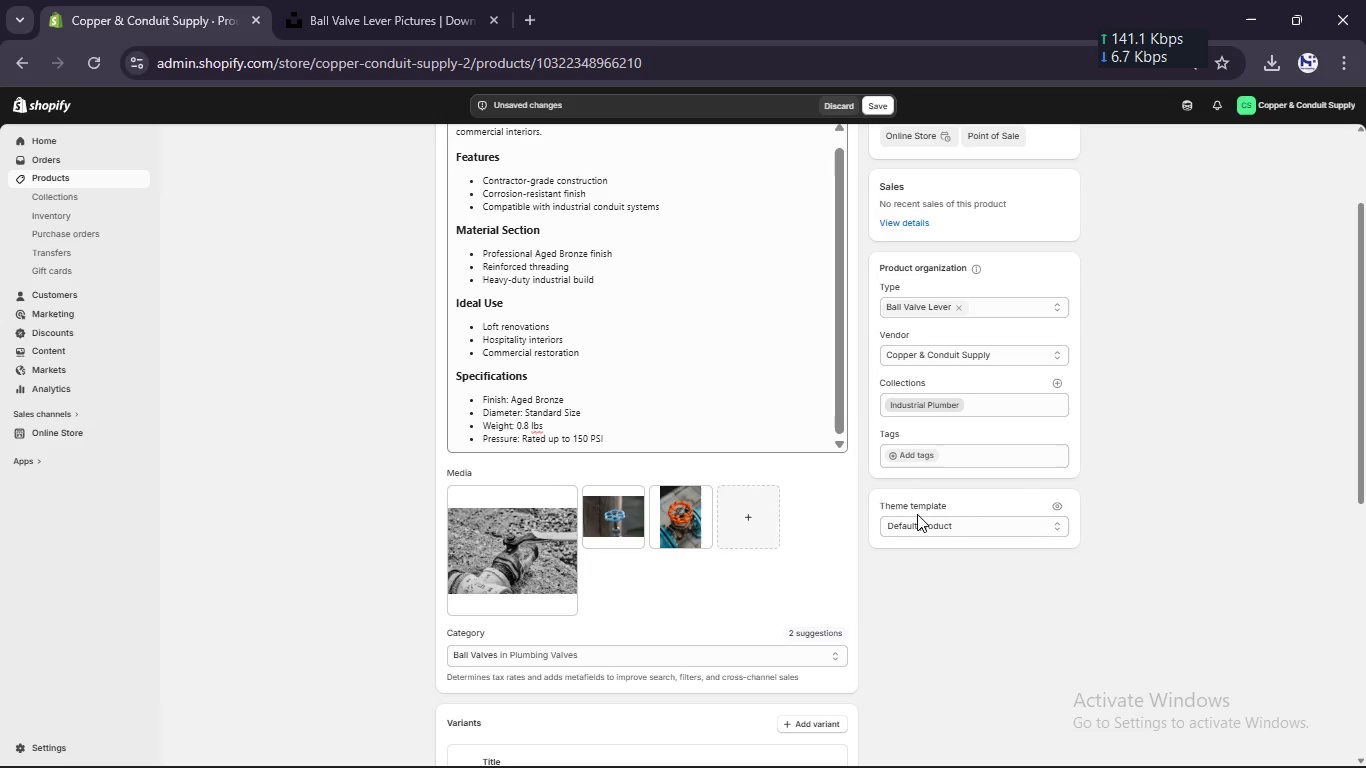 
left_click([904, 455])
 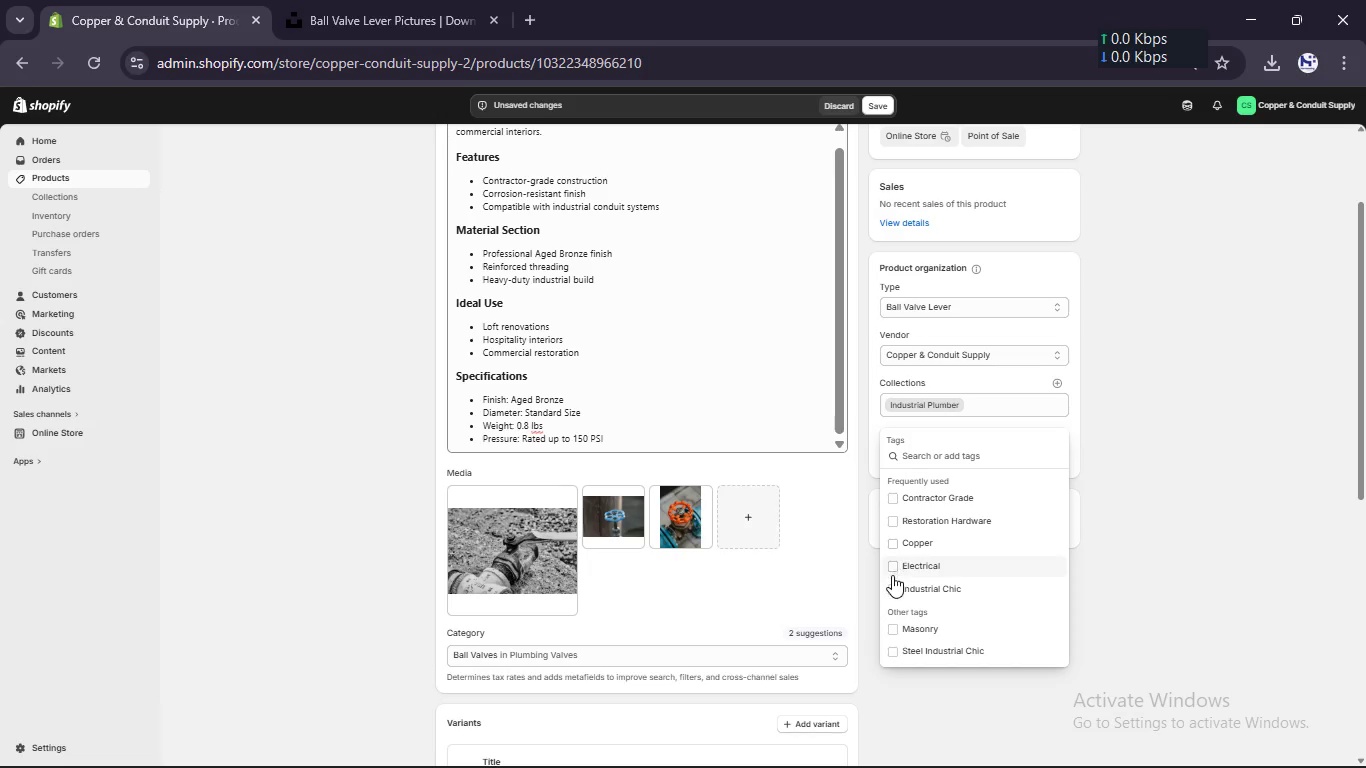 
left_click([894, 591])
 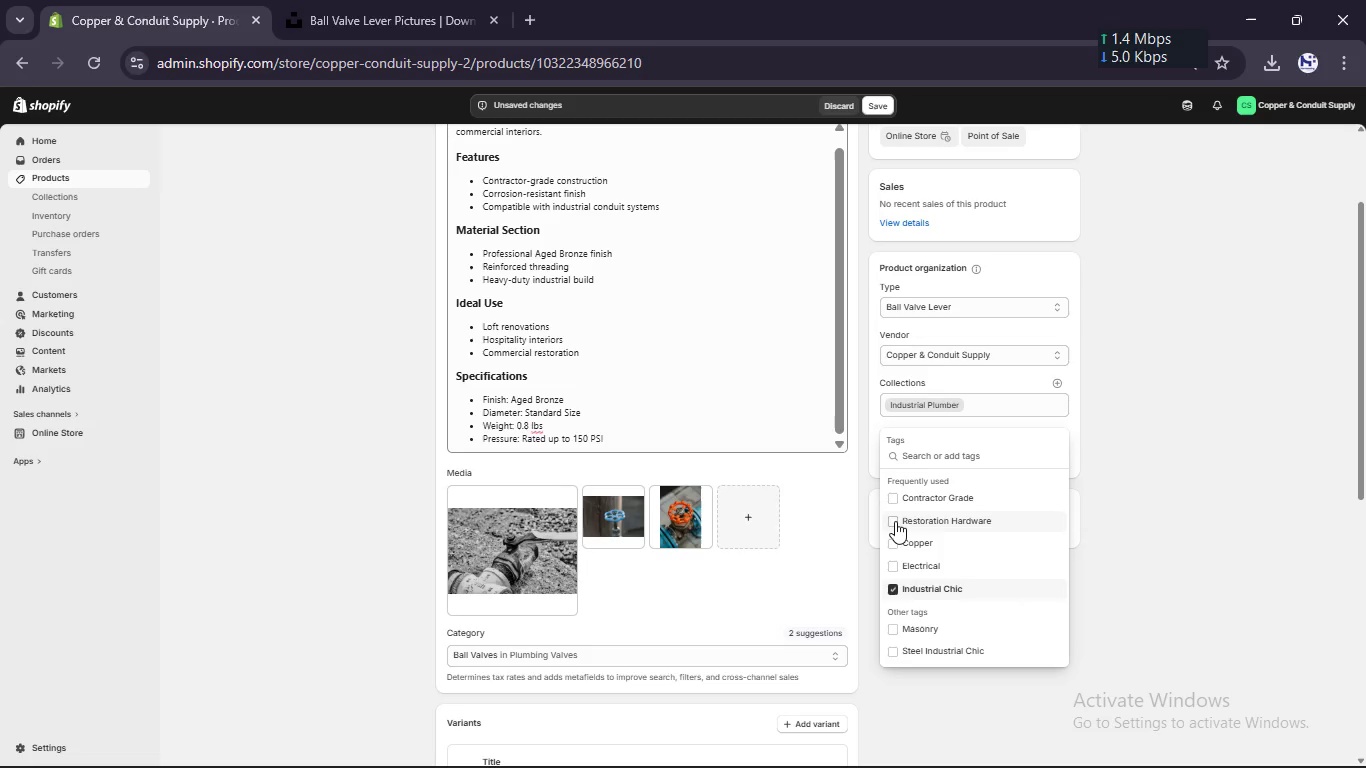 
left_click([895, 520])
 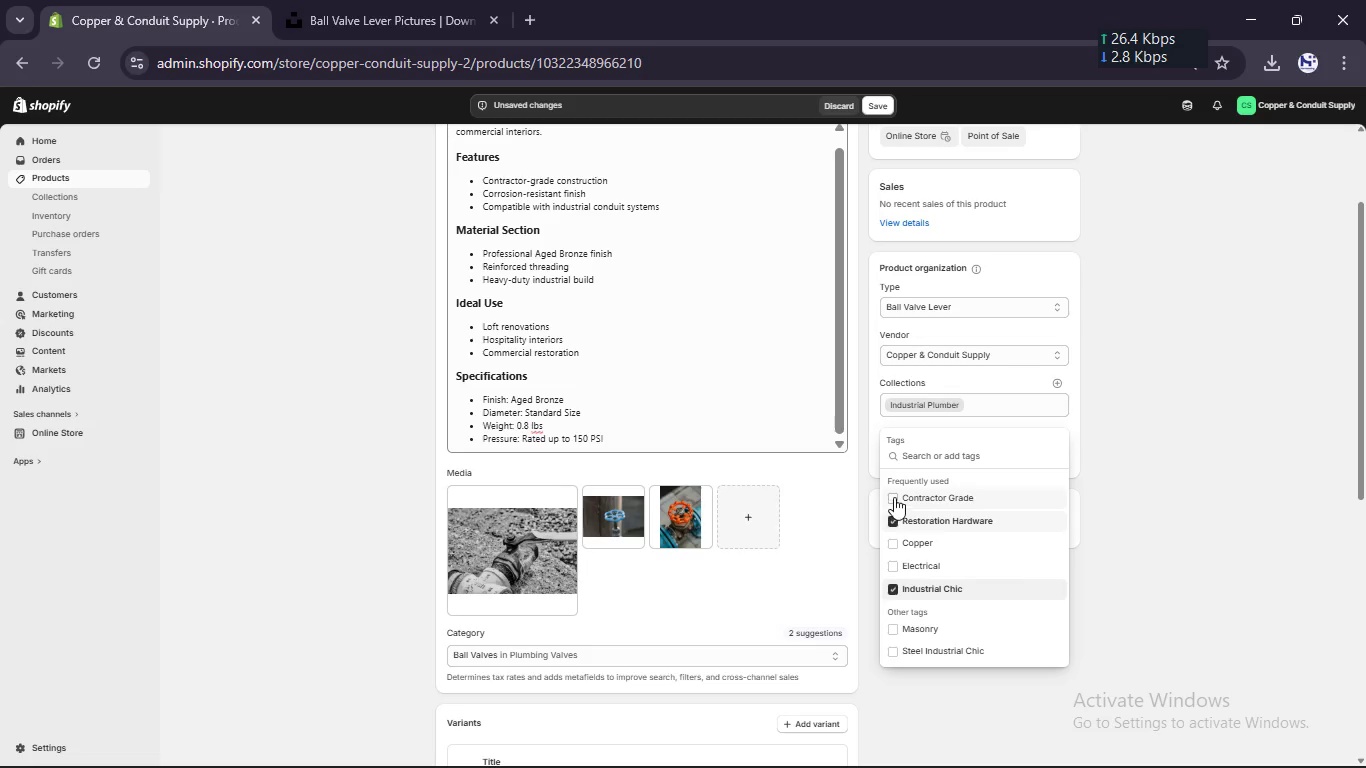 
left_click([894, 491])
 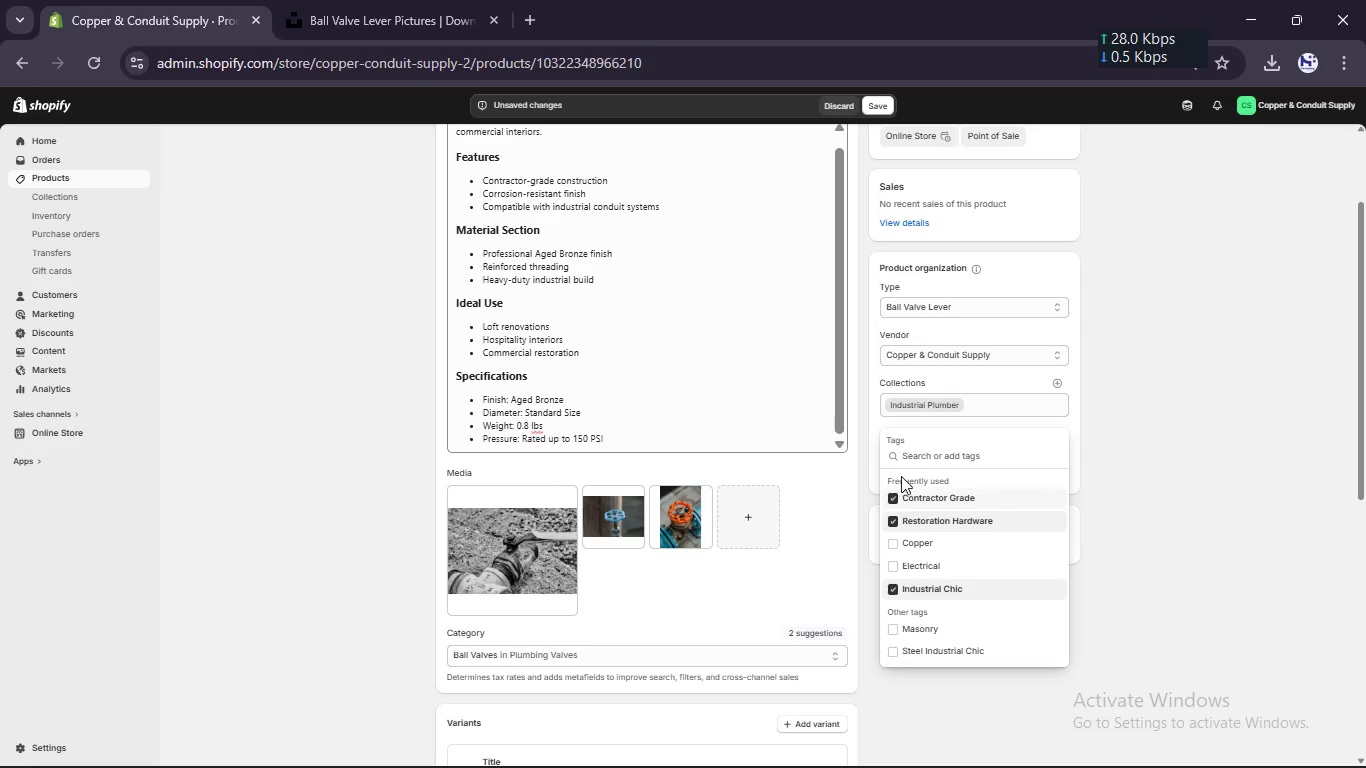 
left_click([913, 455])
 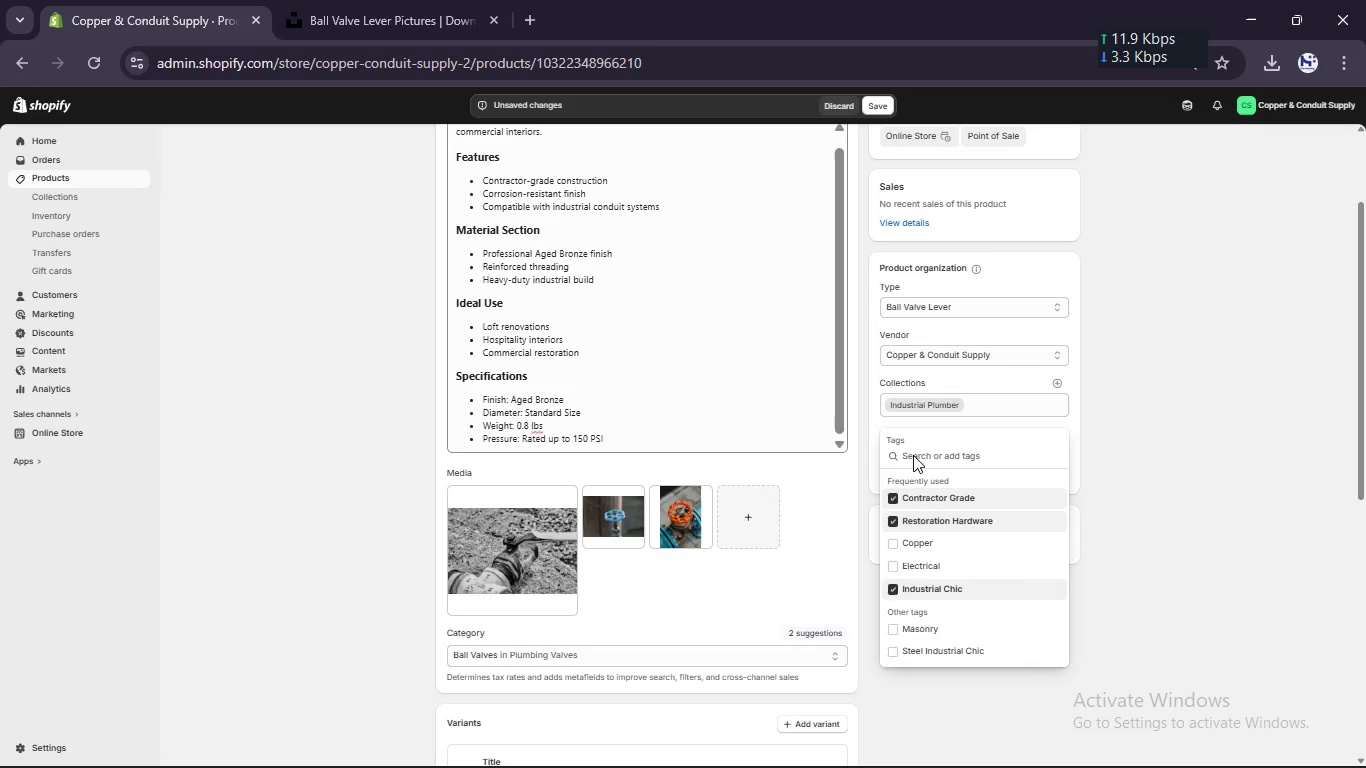 
type(Pu)
 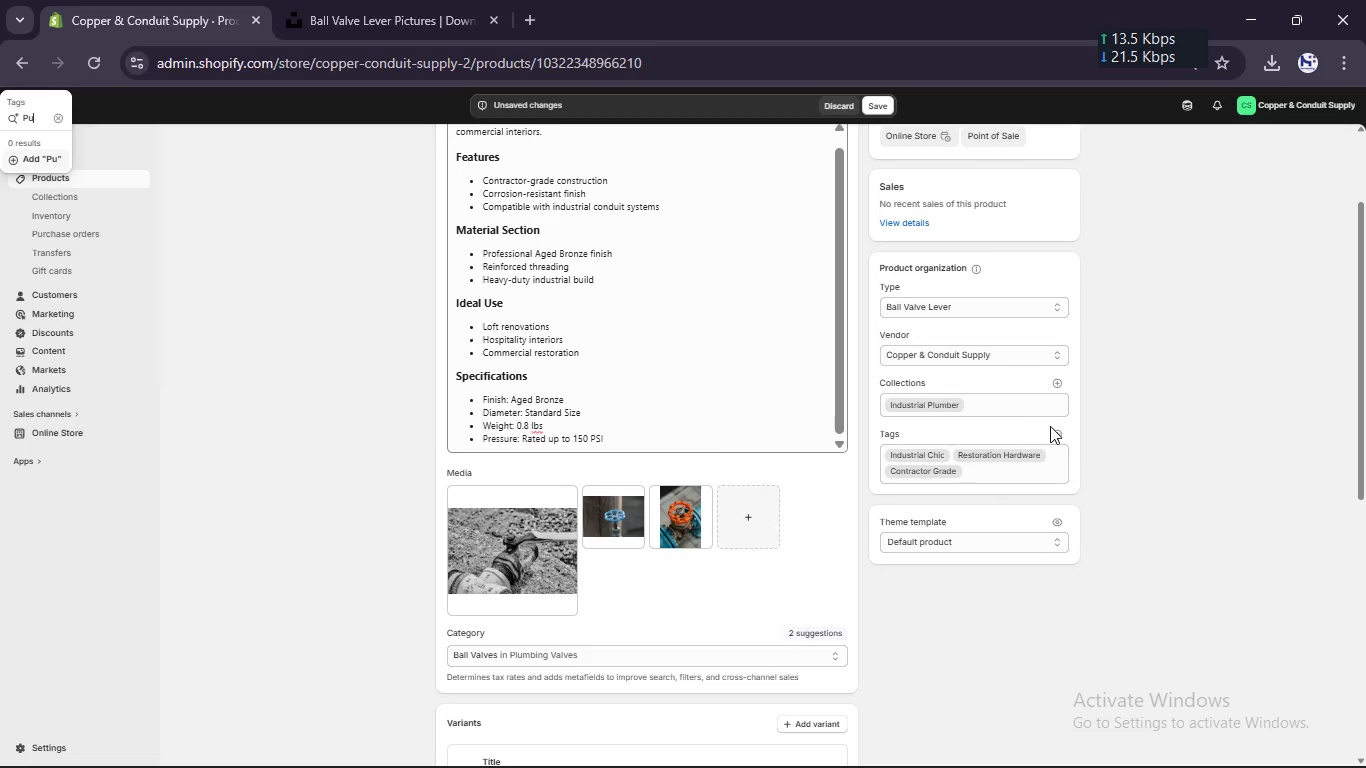 
left_click([1058, 428])
 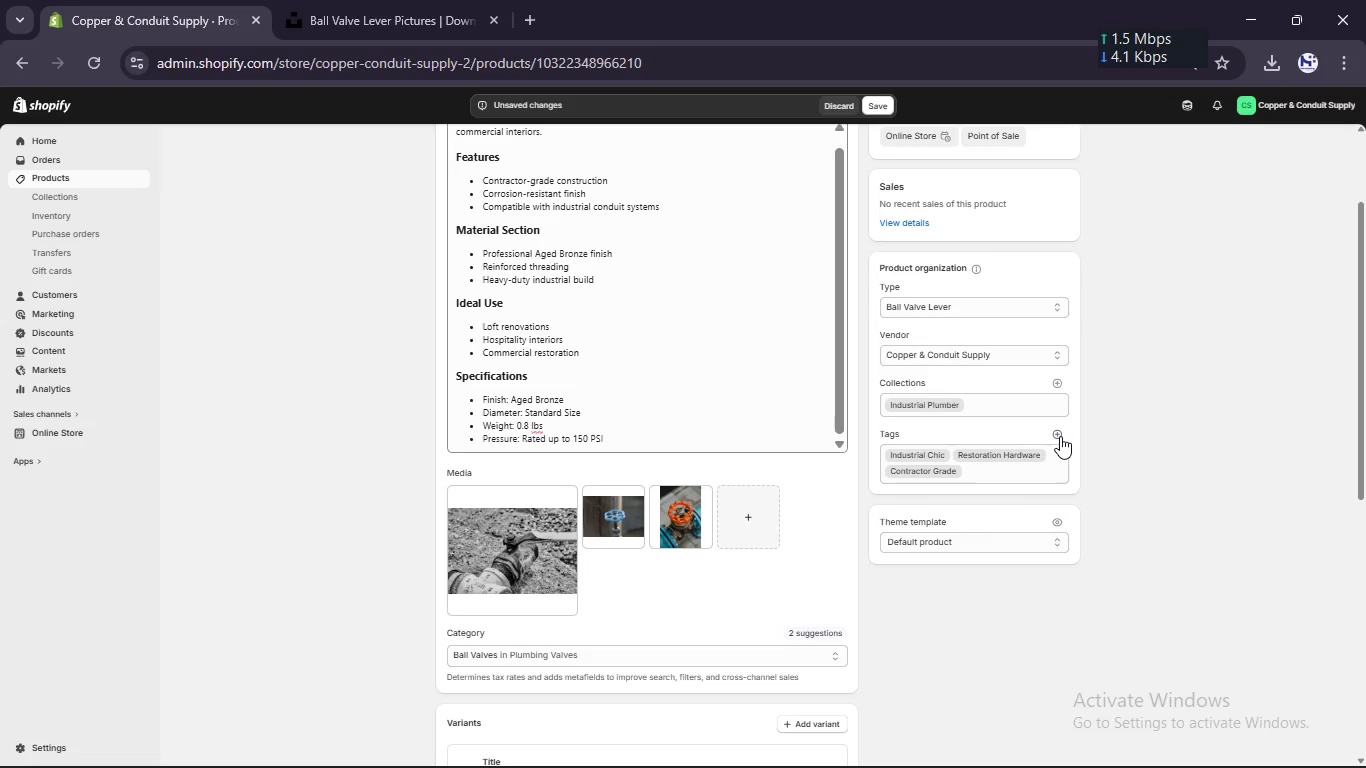 
left_click([1060, 436])
 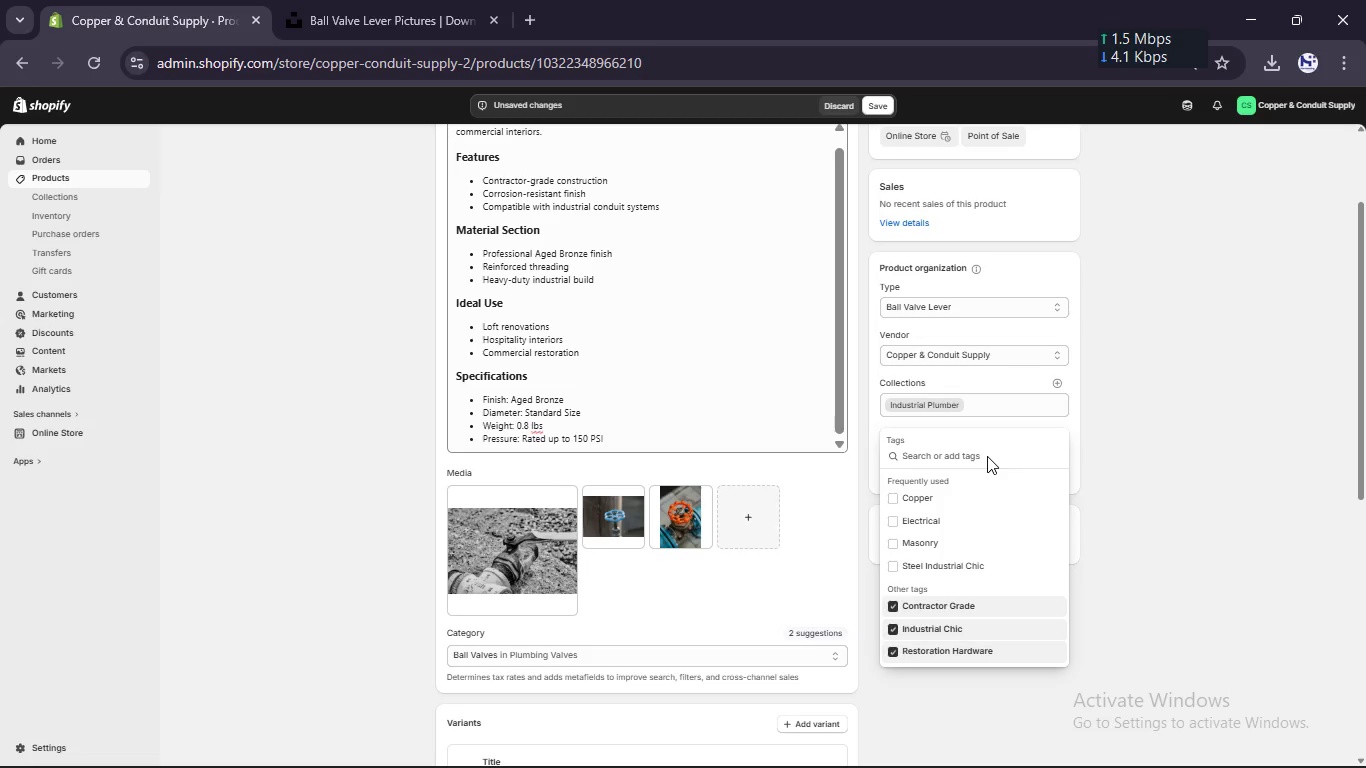 
type(Plumping)
 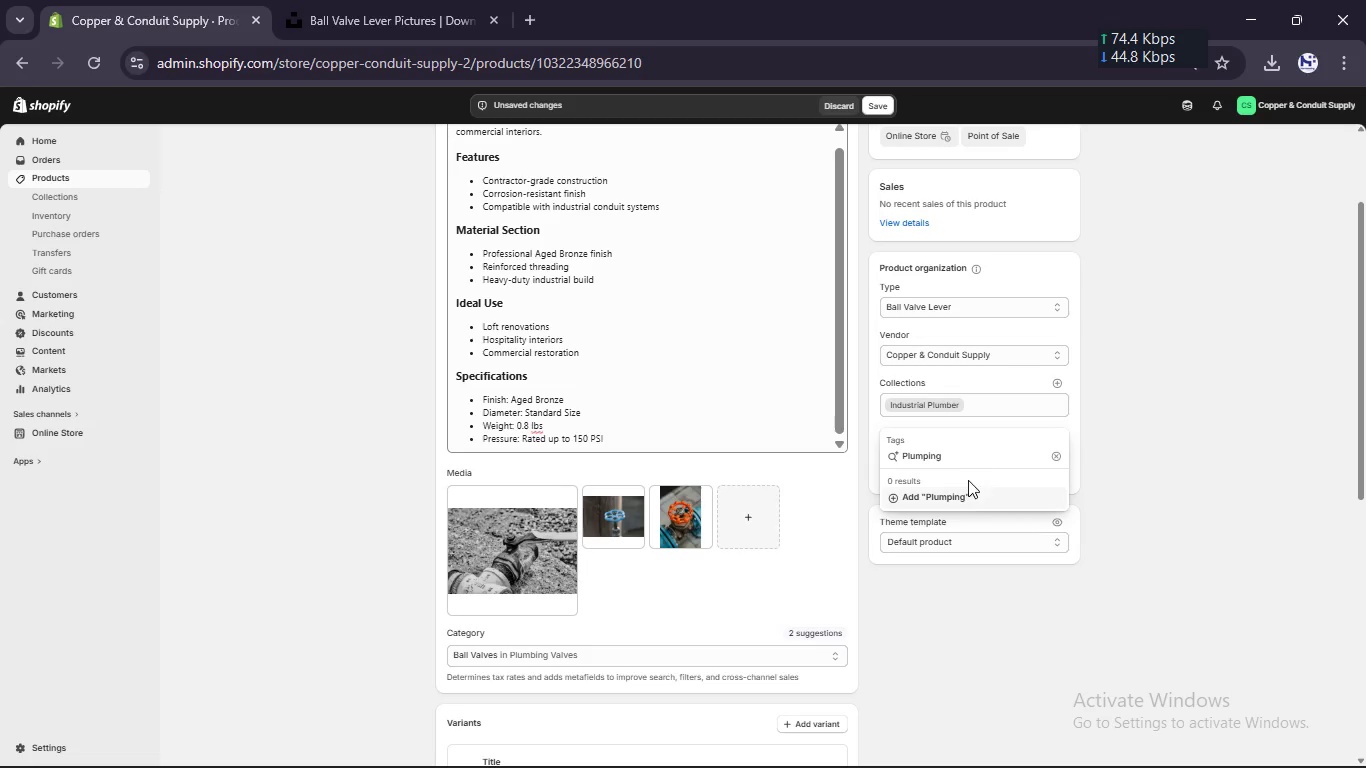 
left_click([966, 489])
 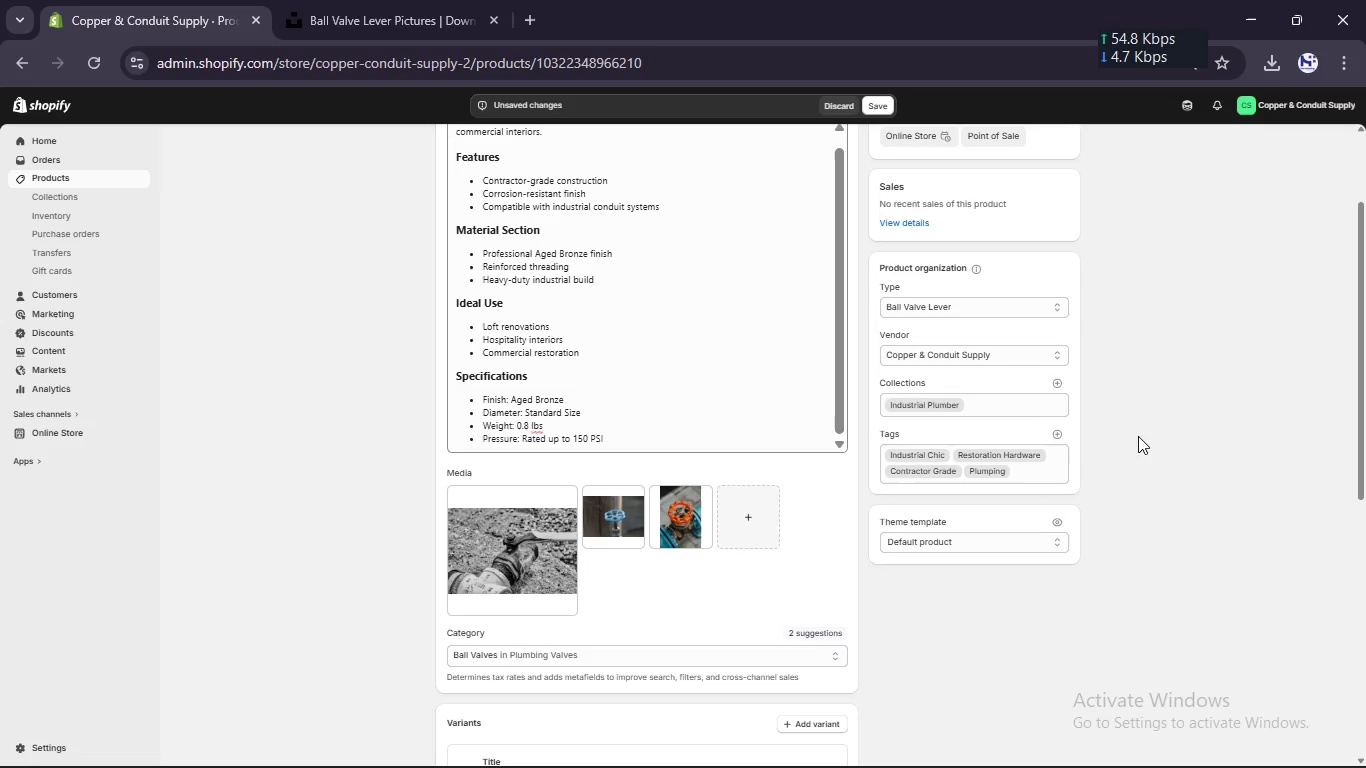 
scroll: coordinate [1138, 436], scroll_direction: down, amount: 2.0
 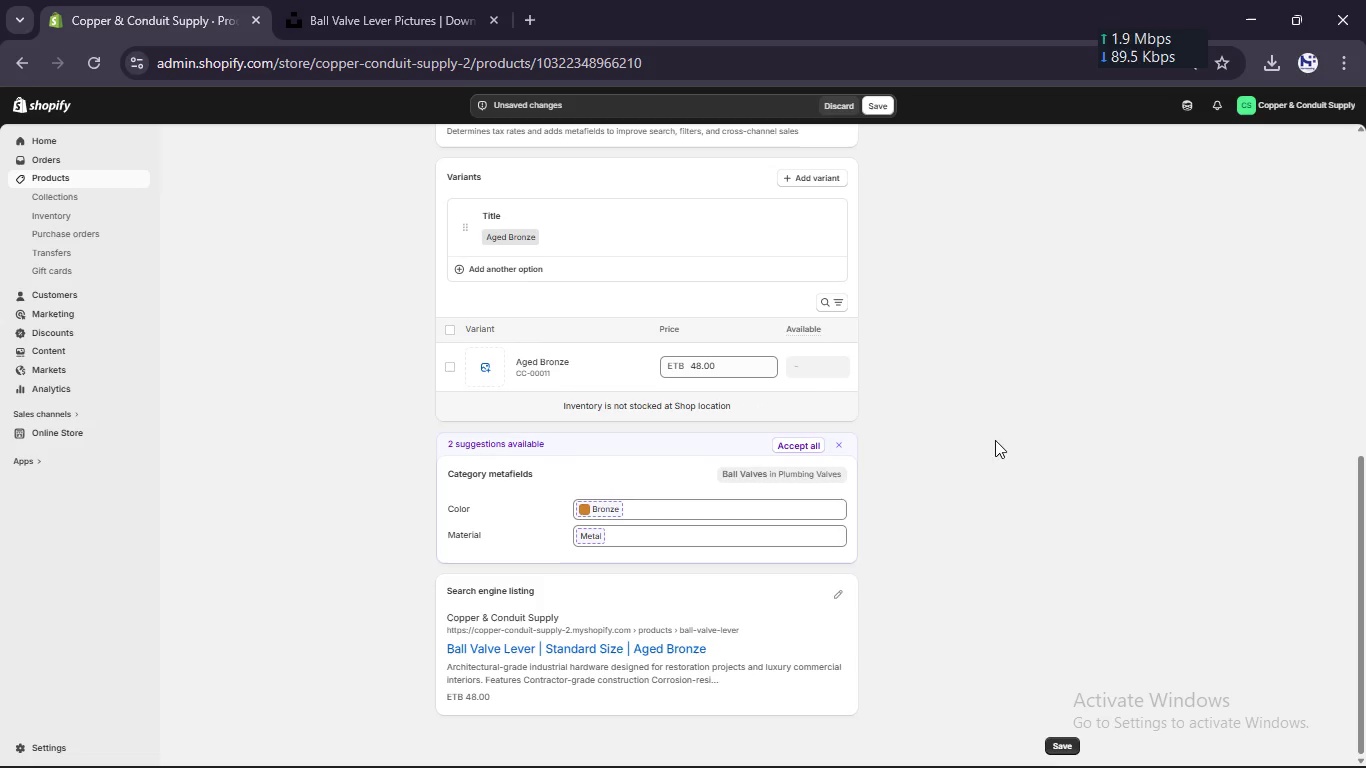 
left_click([805, 450])
 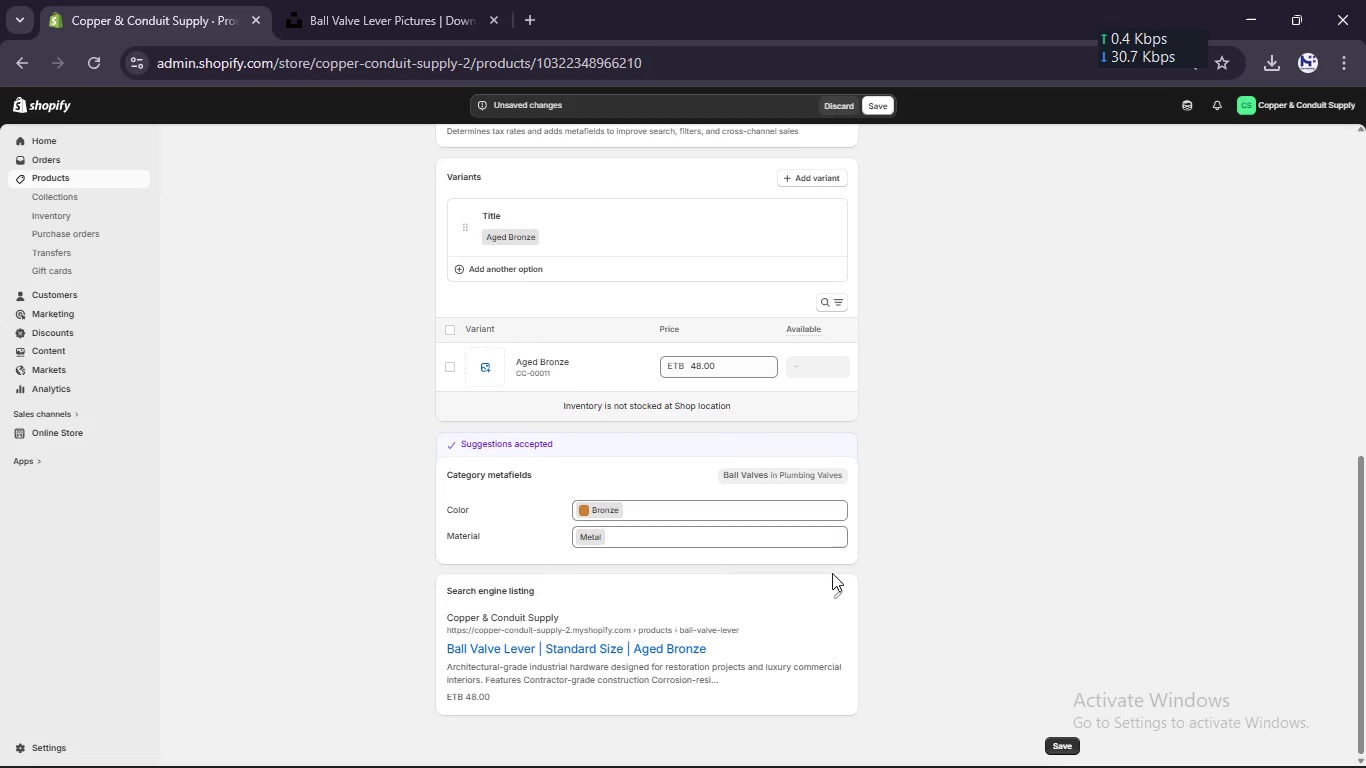 
left_click([834, 585])
 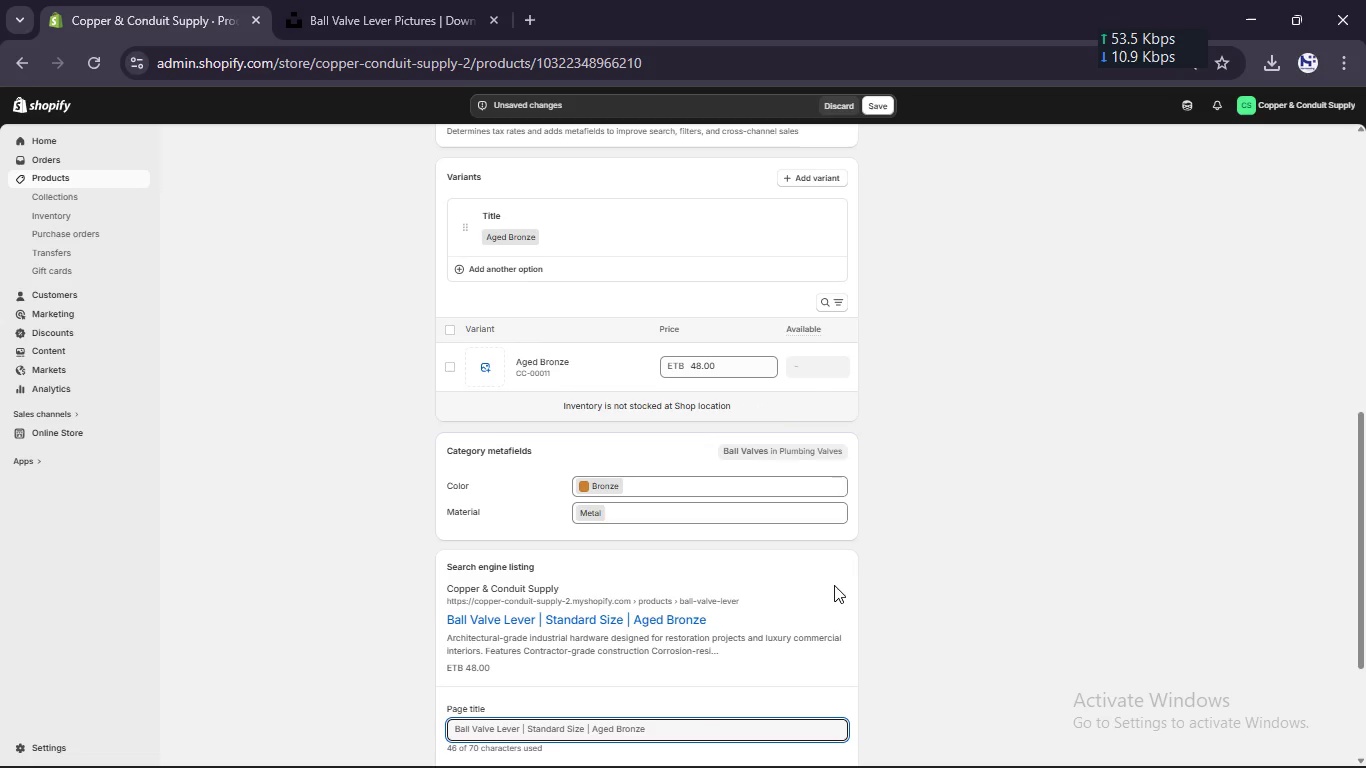 
scroll: coordinate [834, 585], scroll_direction: down, amount: 10.0
 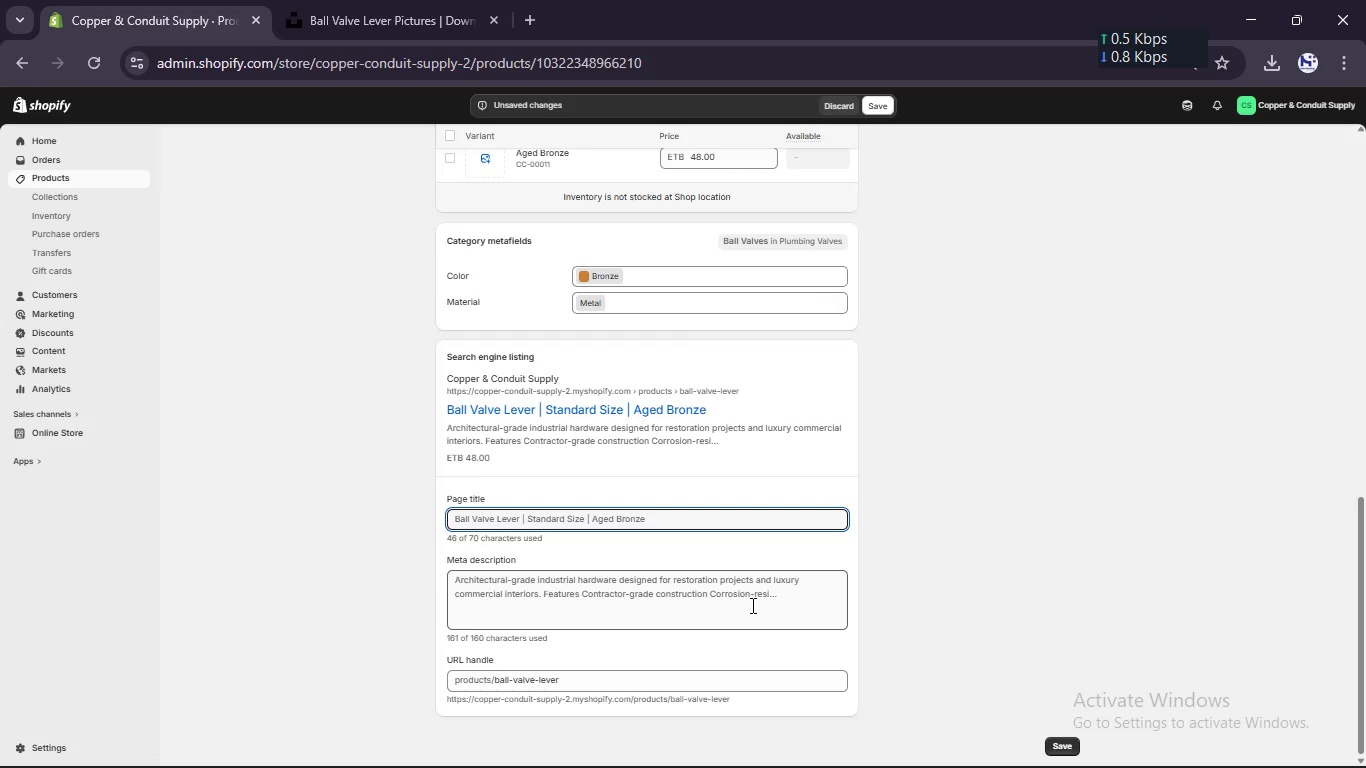 
left_click([751, 605])
 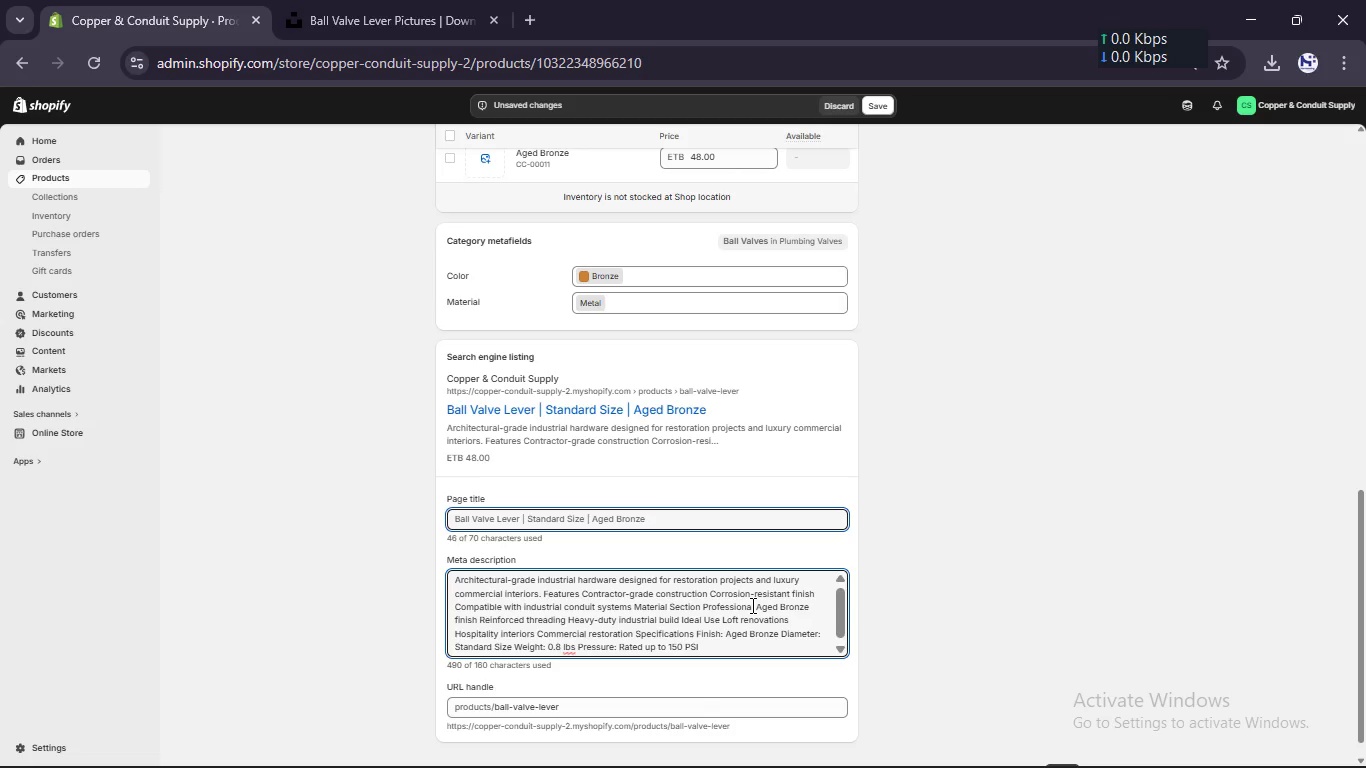 
wait(11.41)
 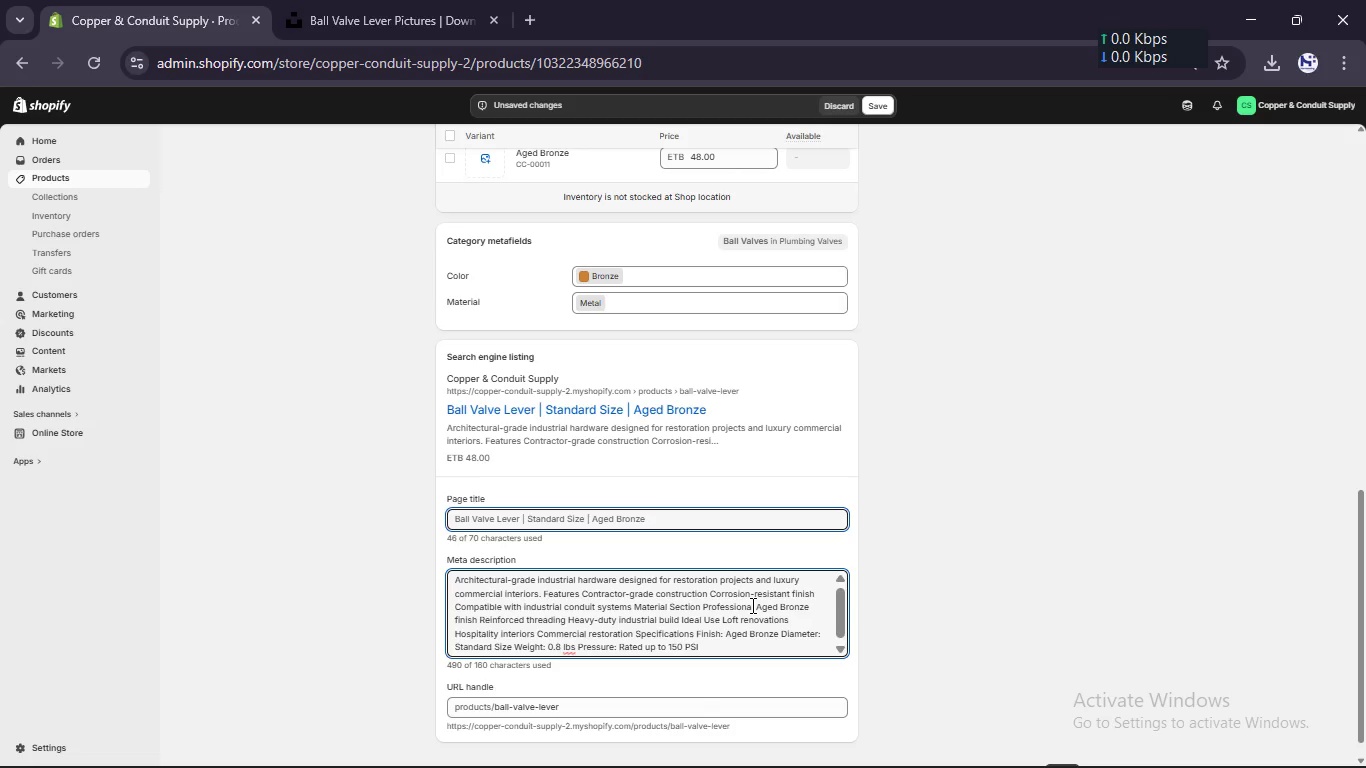 
left_click_drag(start_coordinate=[578, 581], to_coordinate=[816, 673])
 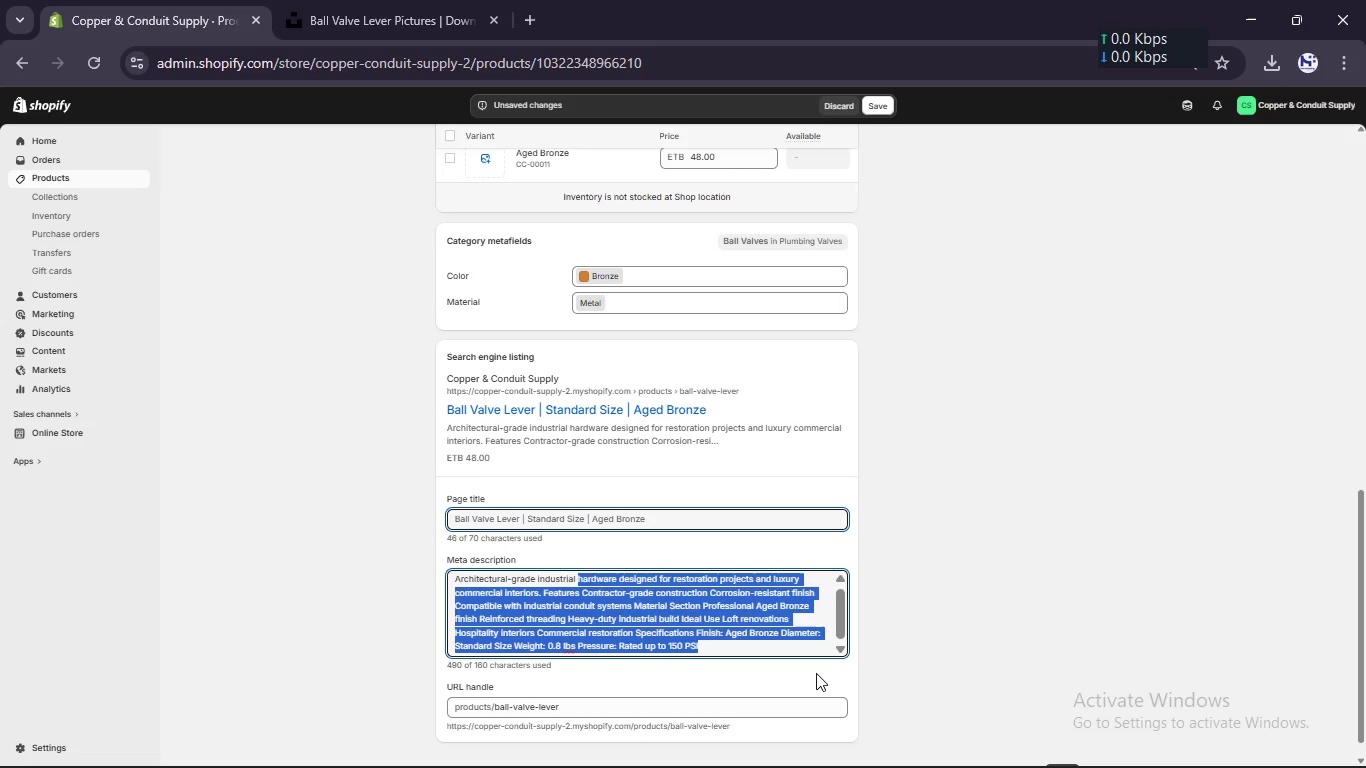 
key(Backspace)
 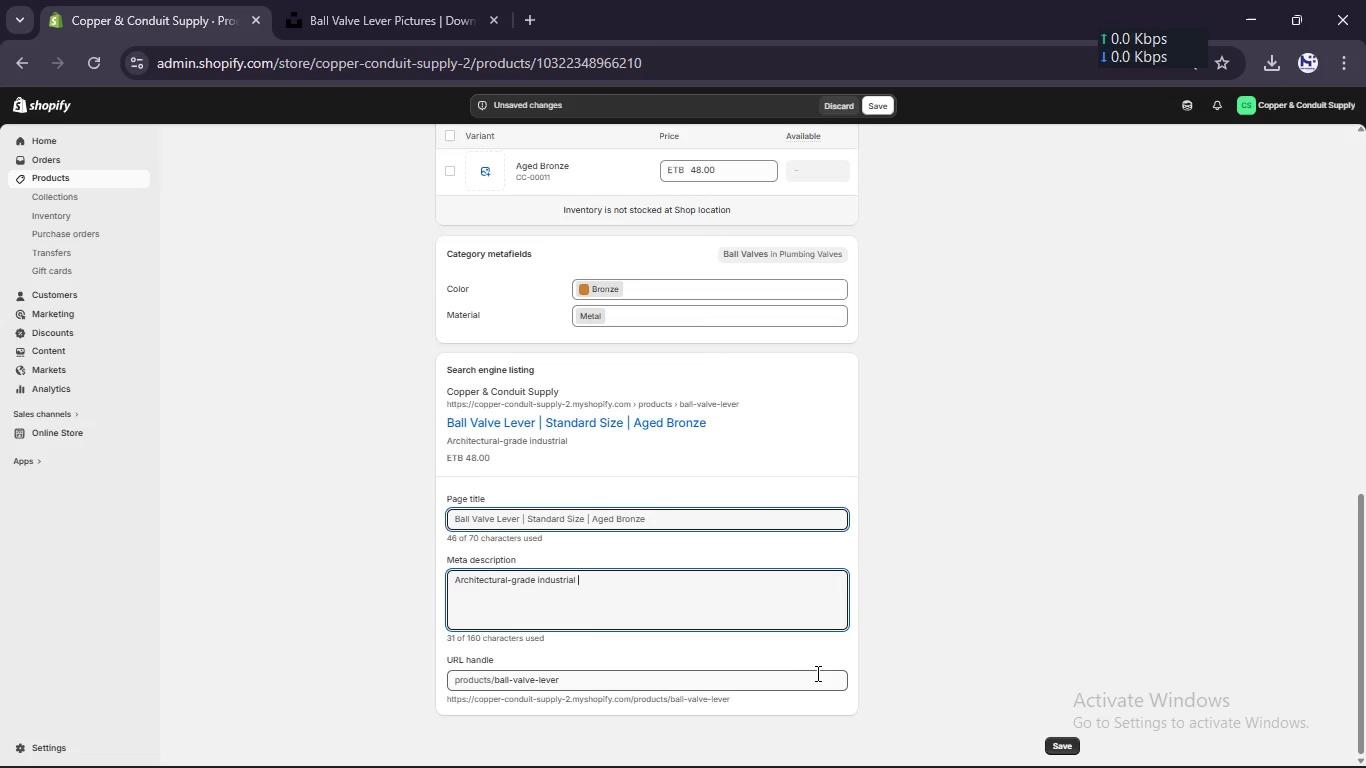 
key(Control+V)
 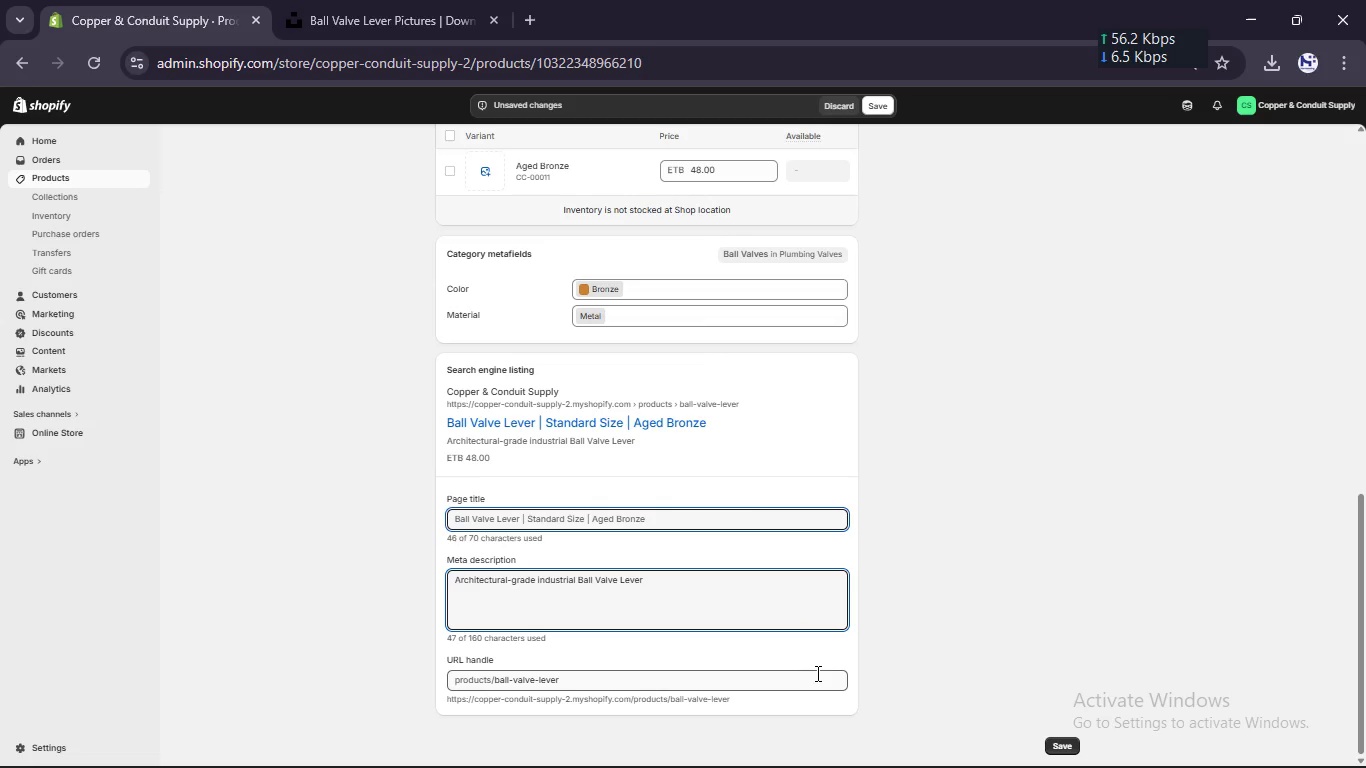 
type( in aged bronze finish. Ideal for luxury restoration and contractor.)
 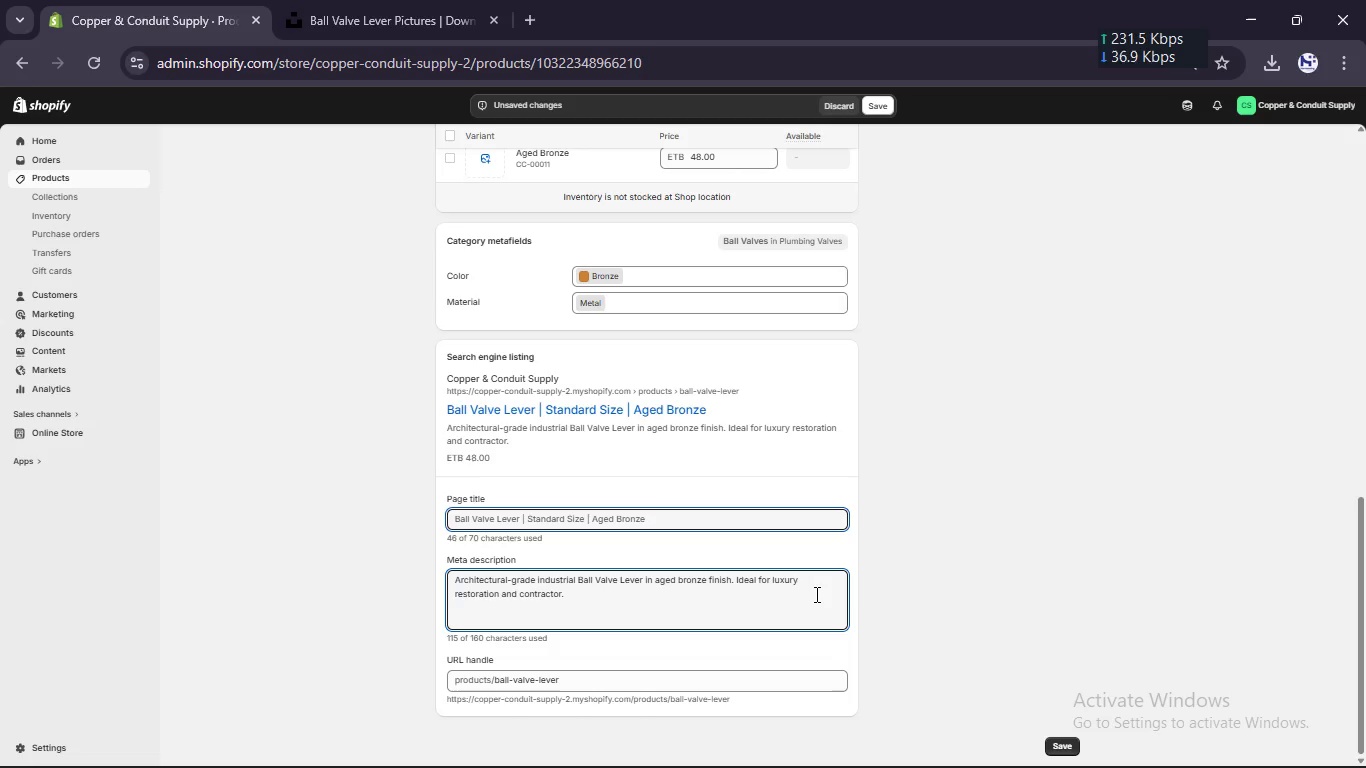 
scroll: coordinate [815, 594], scroll_direction: up, amount: 11.0
 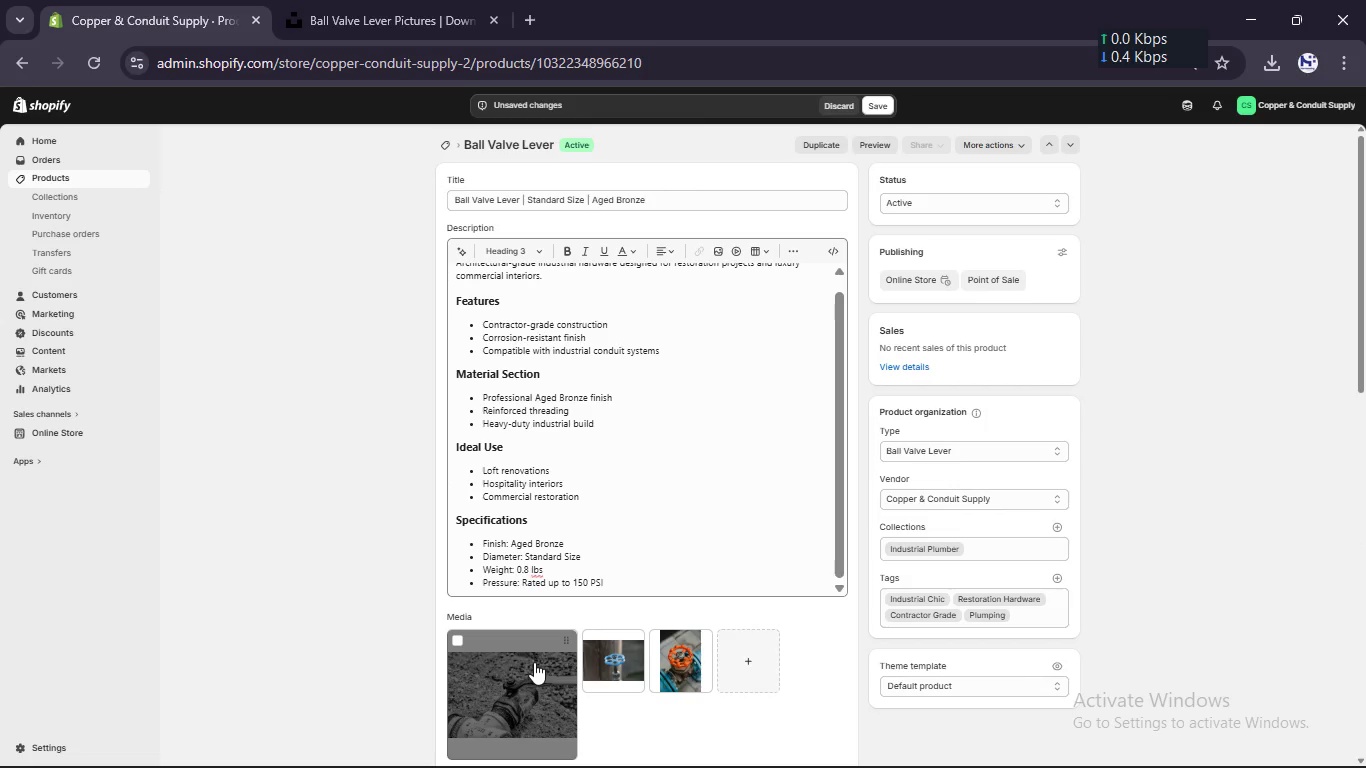 
left_click([534, 662])
 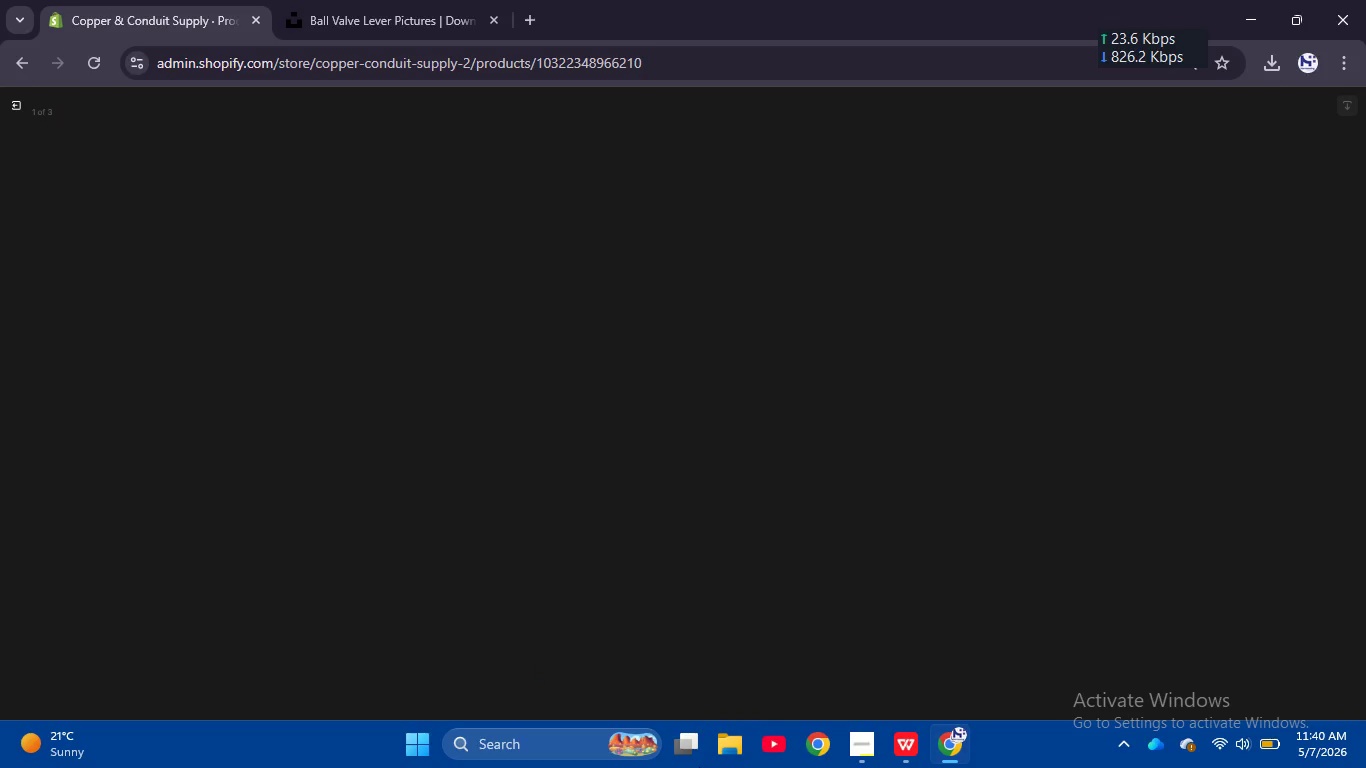 
wait(16.38)
 